 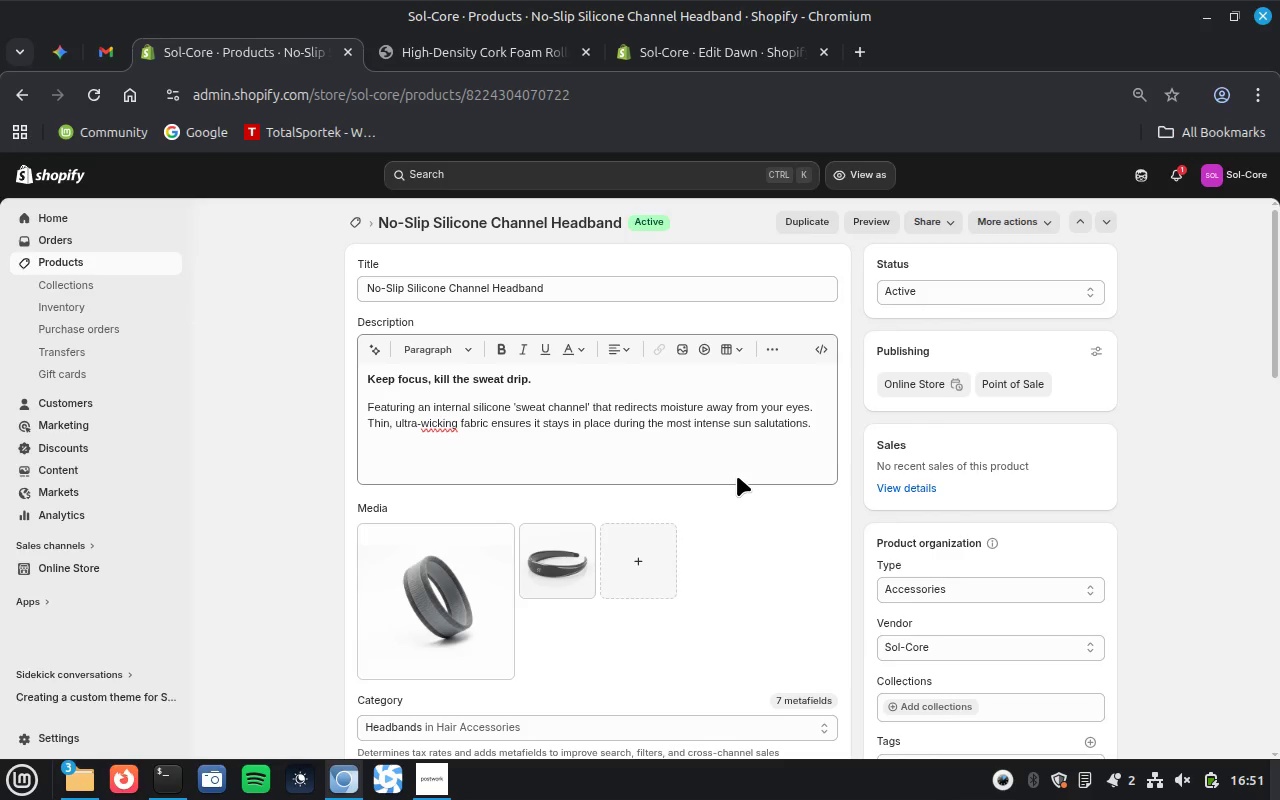 
scroll: coordinate [737, 471], scroll_direction: down, amount: 26.0
 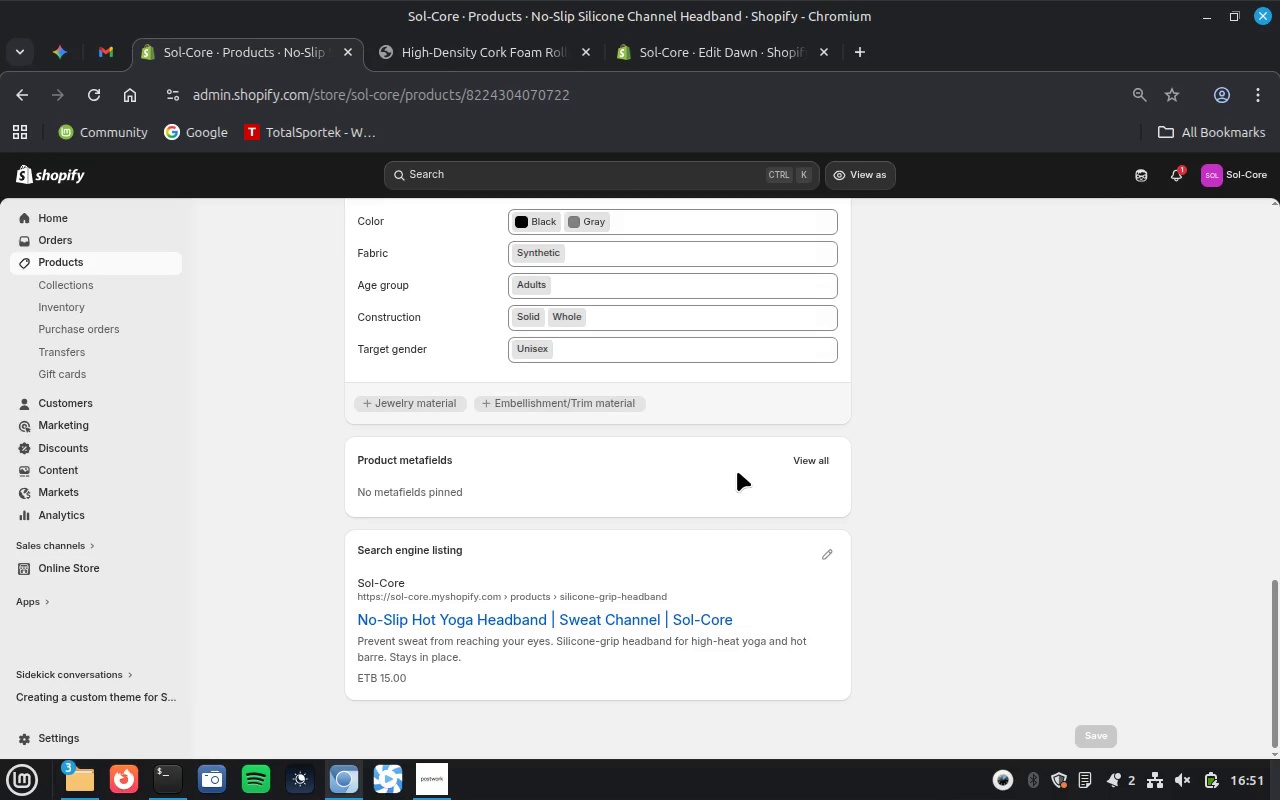 
scroll: coordinate [0, 352], scroll_direction: up, amount: 19.0
 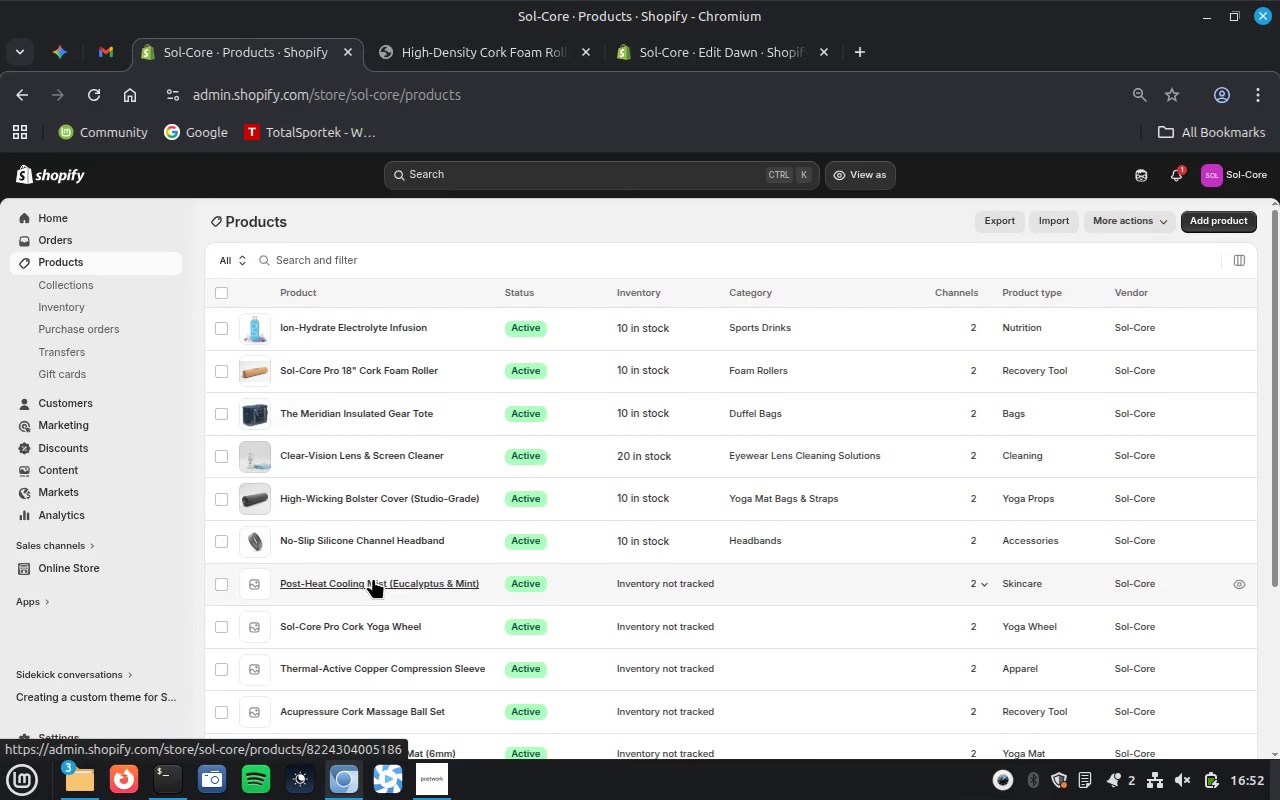 
wait(51.48)
 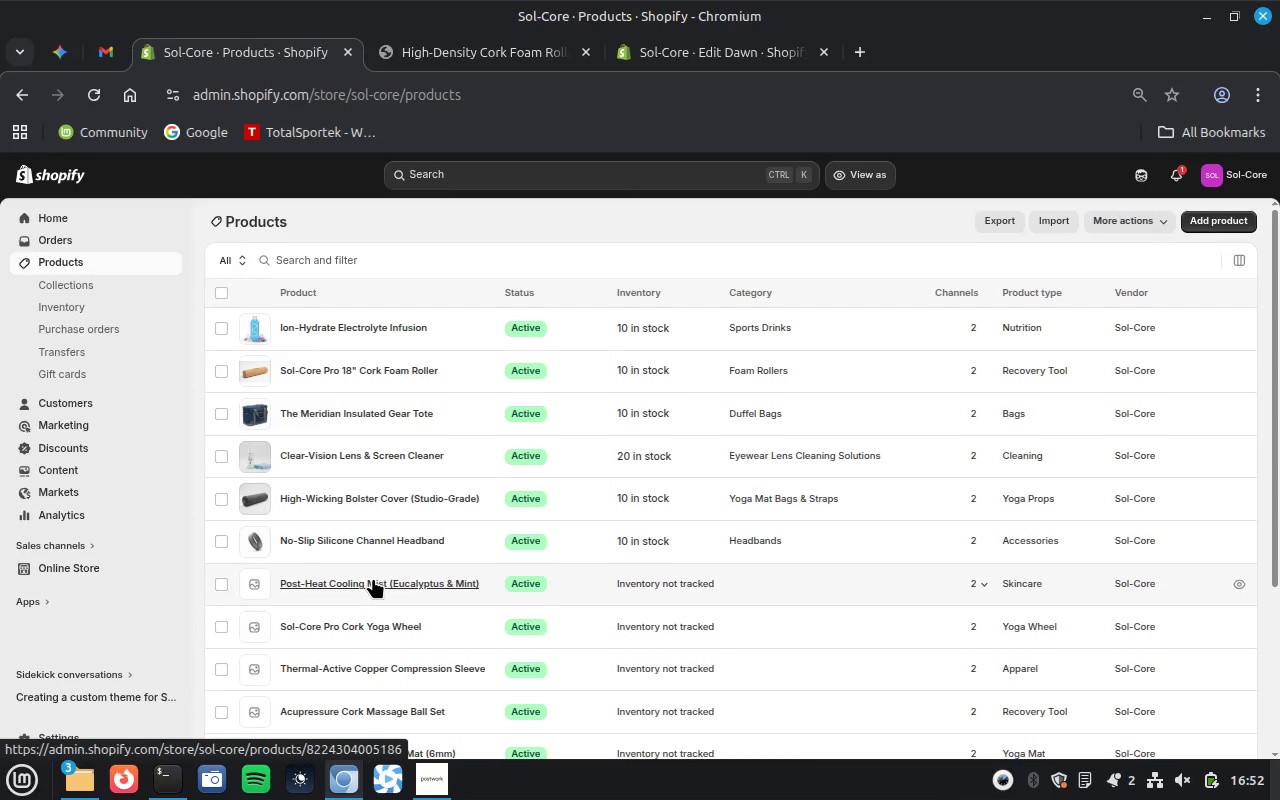 
left_click([372, 576])
 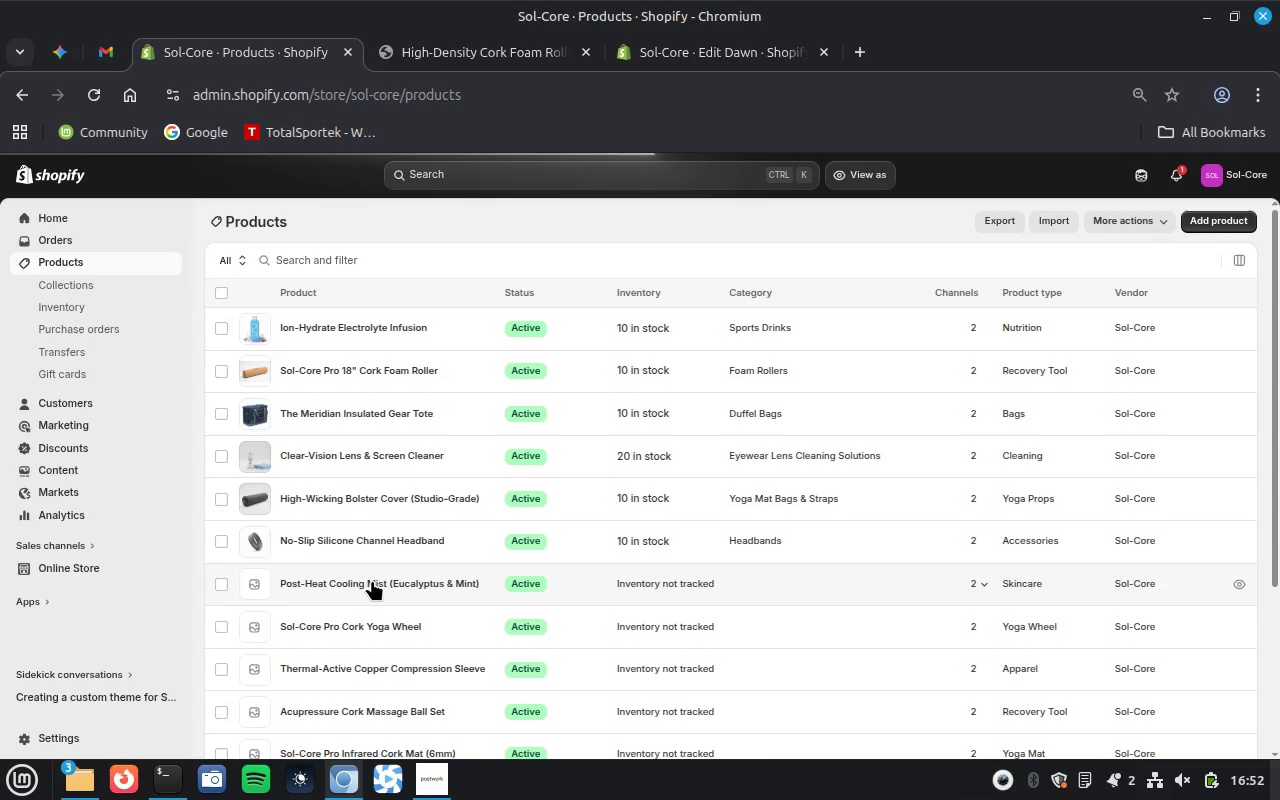 
wait(6.78)
 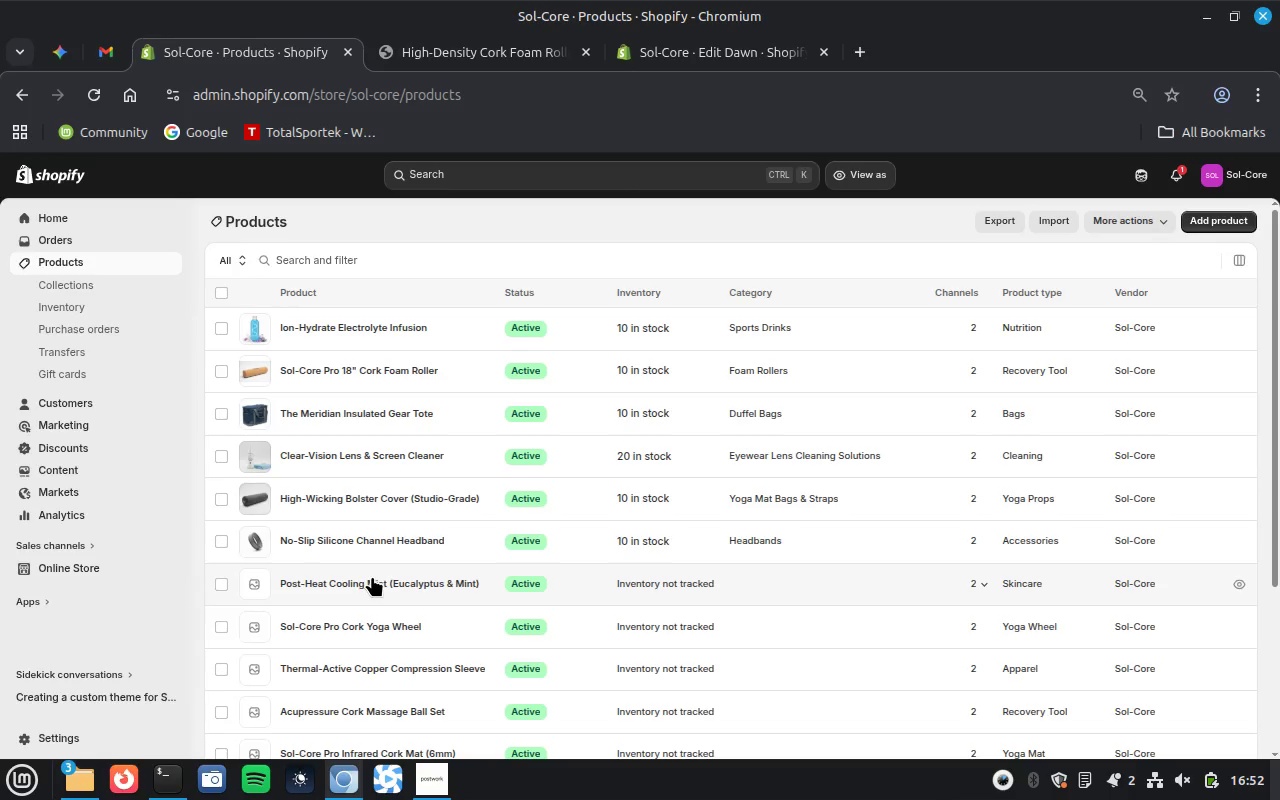 
left_click([1091, 778])
 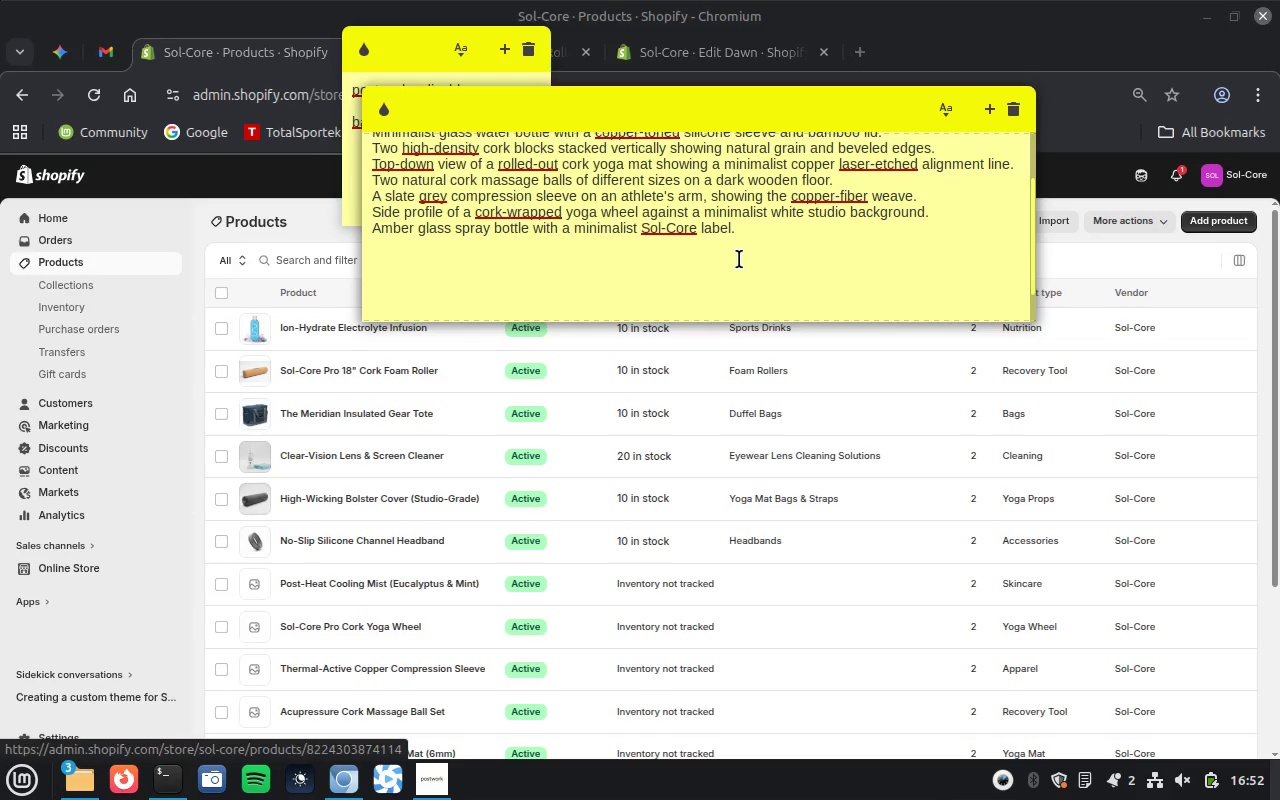 
scroll: coordinate [748, 265], scroll_direction: up, amount: 6.0
 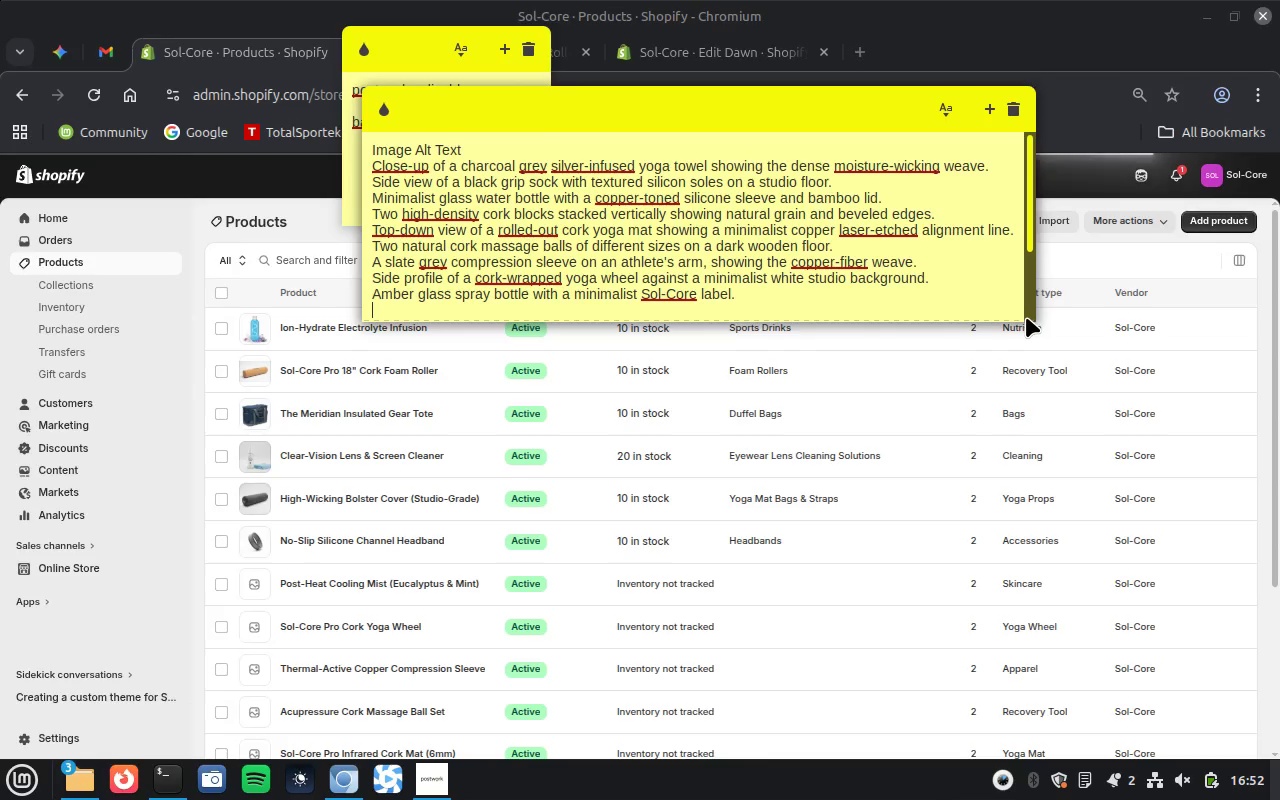 
left_click_drag(start_coordinate=[1039, 312], to_coordinate=[1277, 303])
 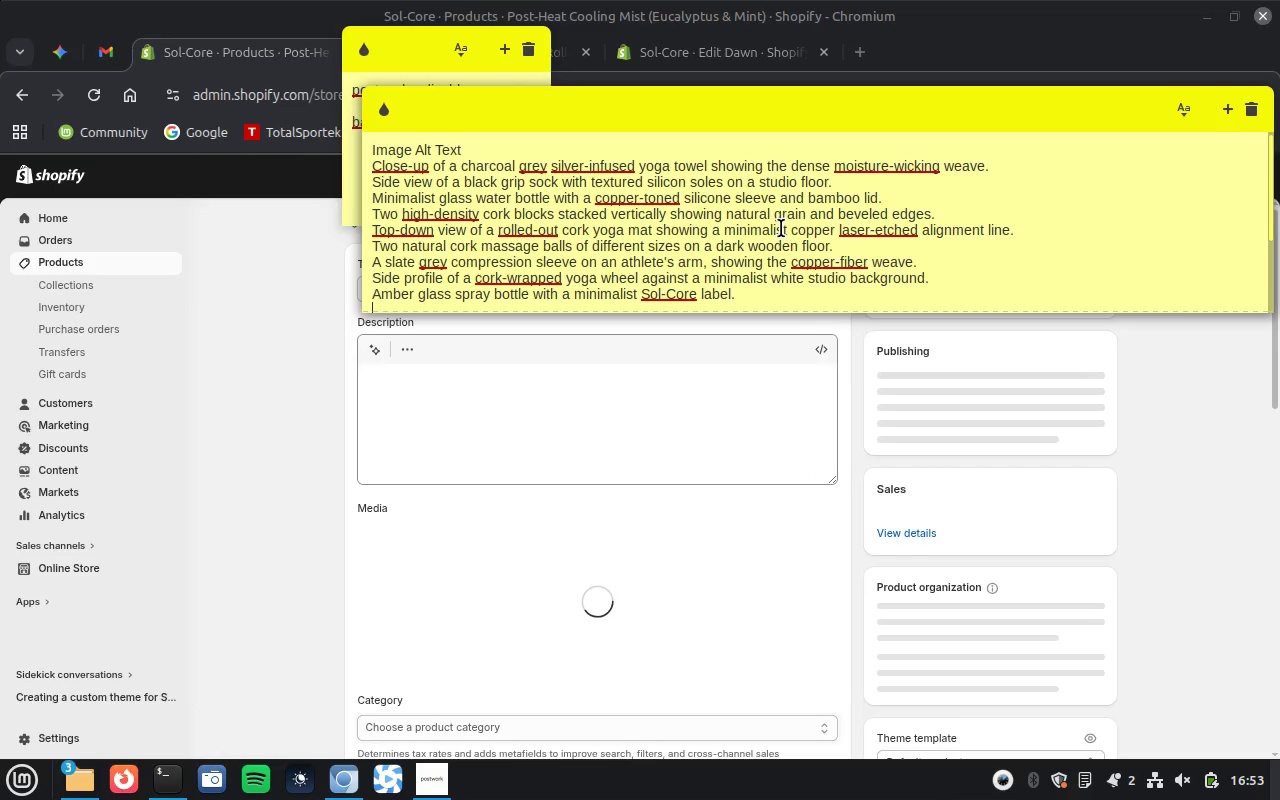 
wait(26.81)
 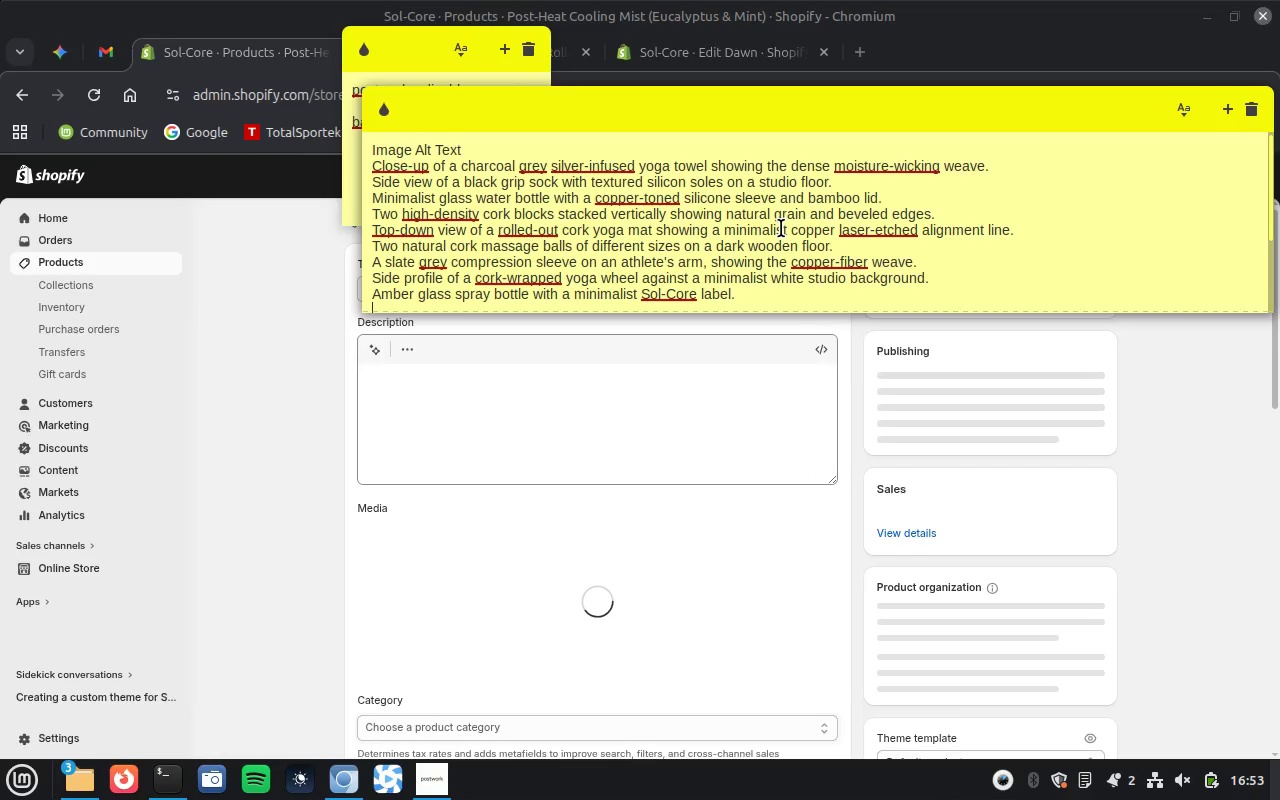 
left_click([299, 301])
 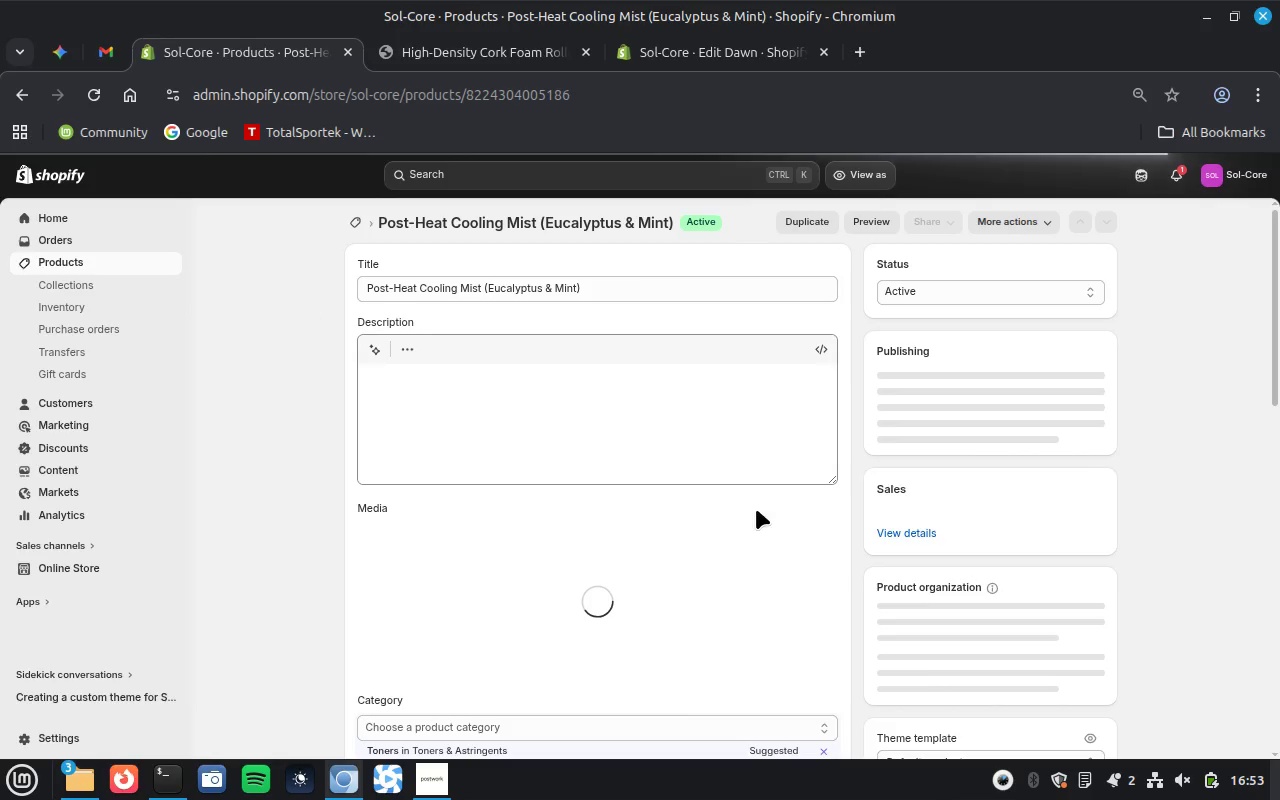 
wait(6.91)
 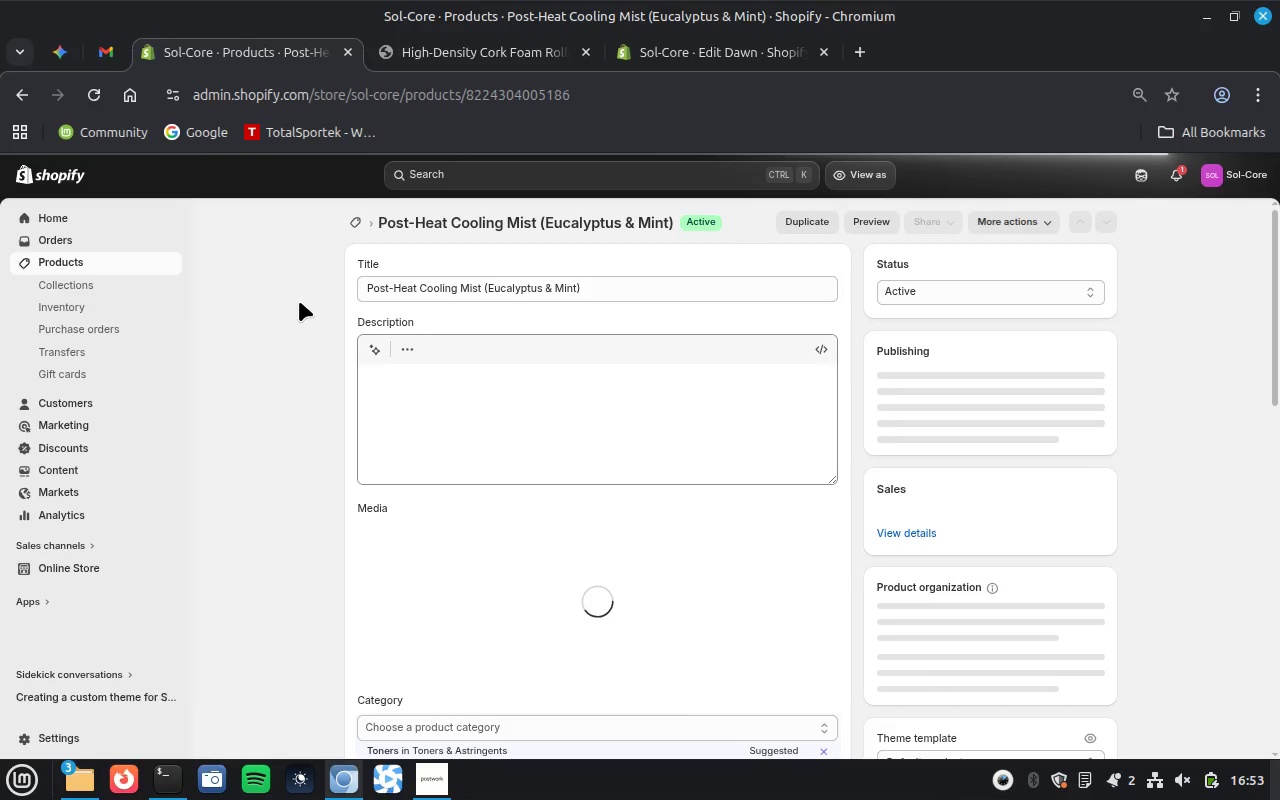 
left_click([1082, 778])
 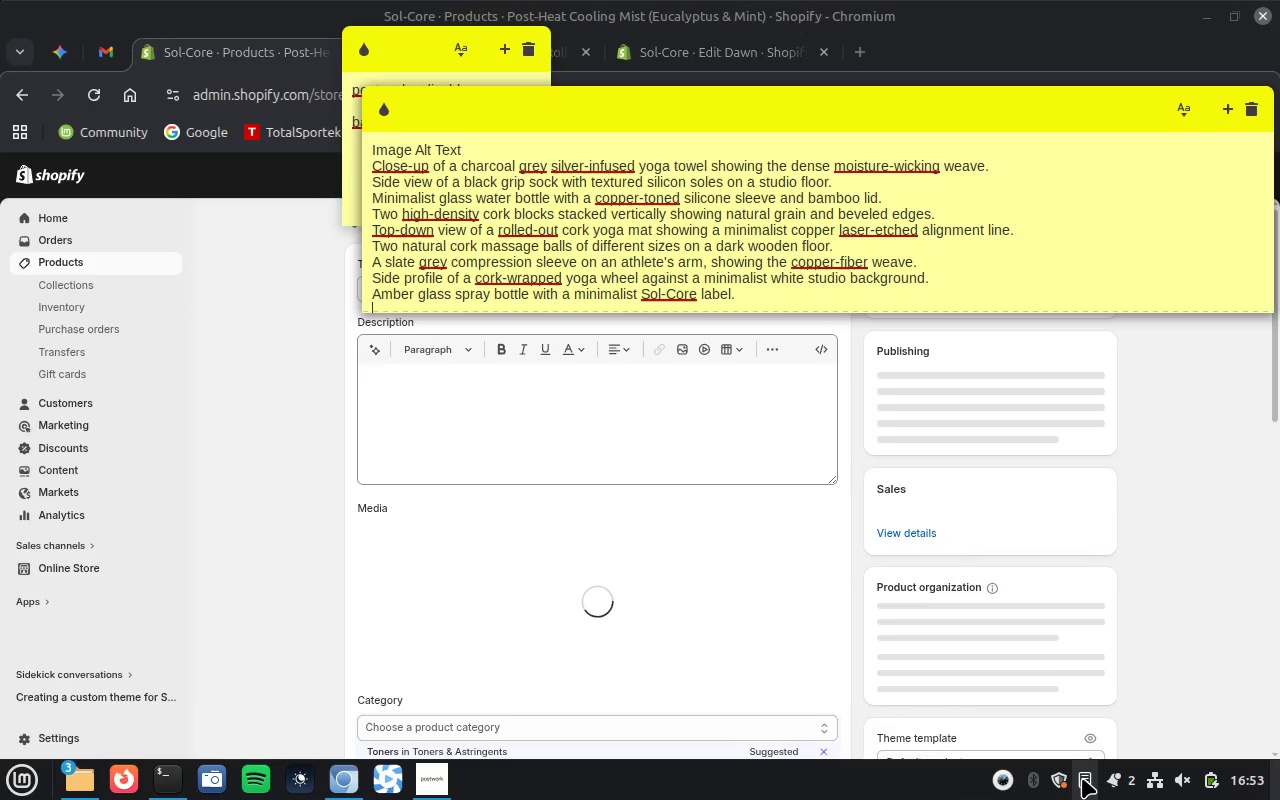 
left_click([1082, 778])
 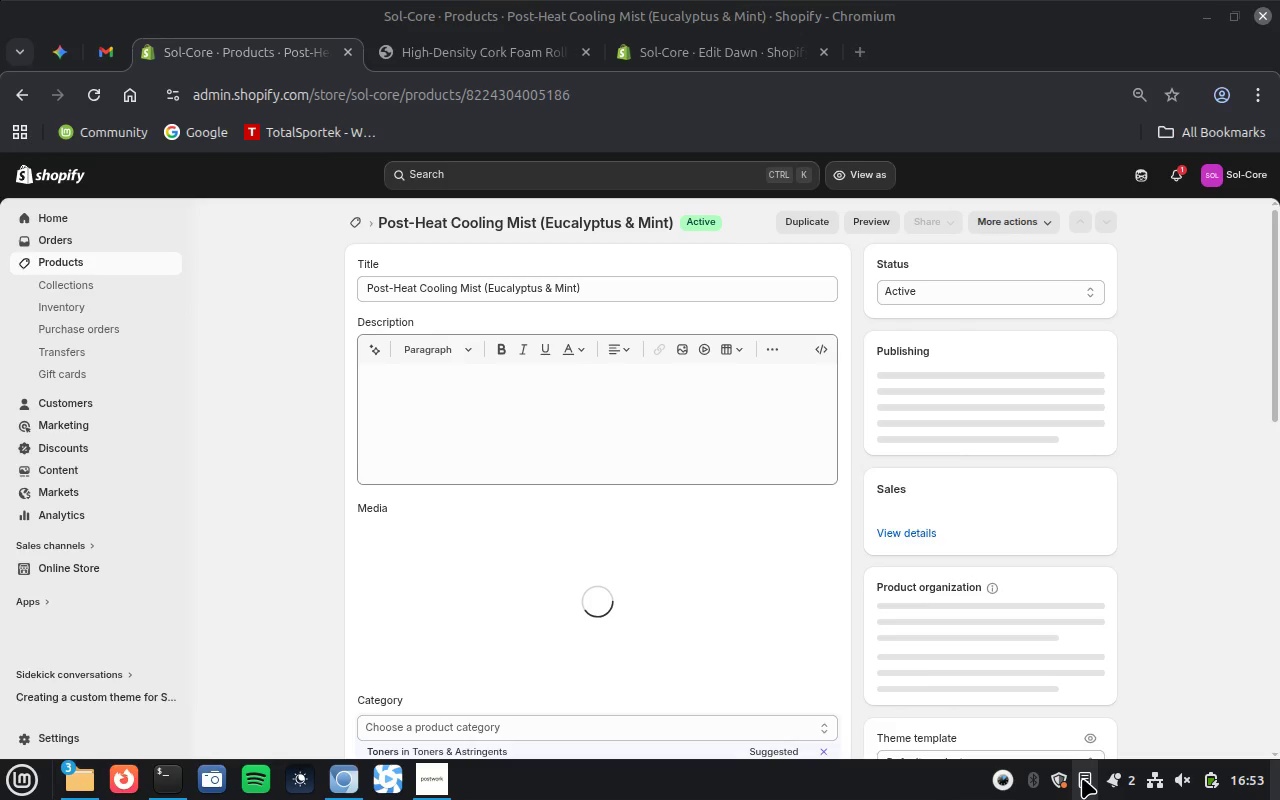 
left_click([1082, 778])
 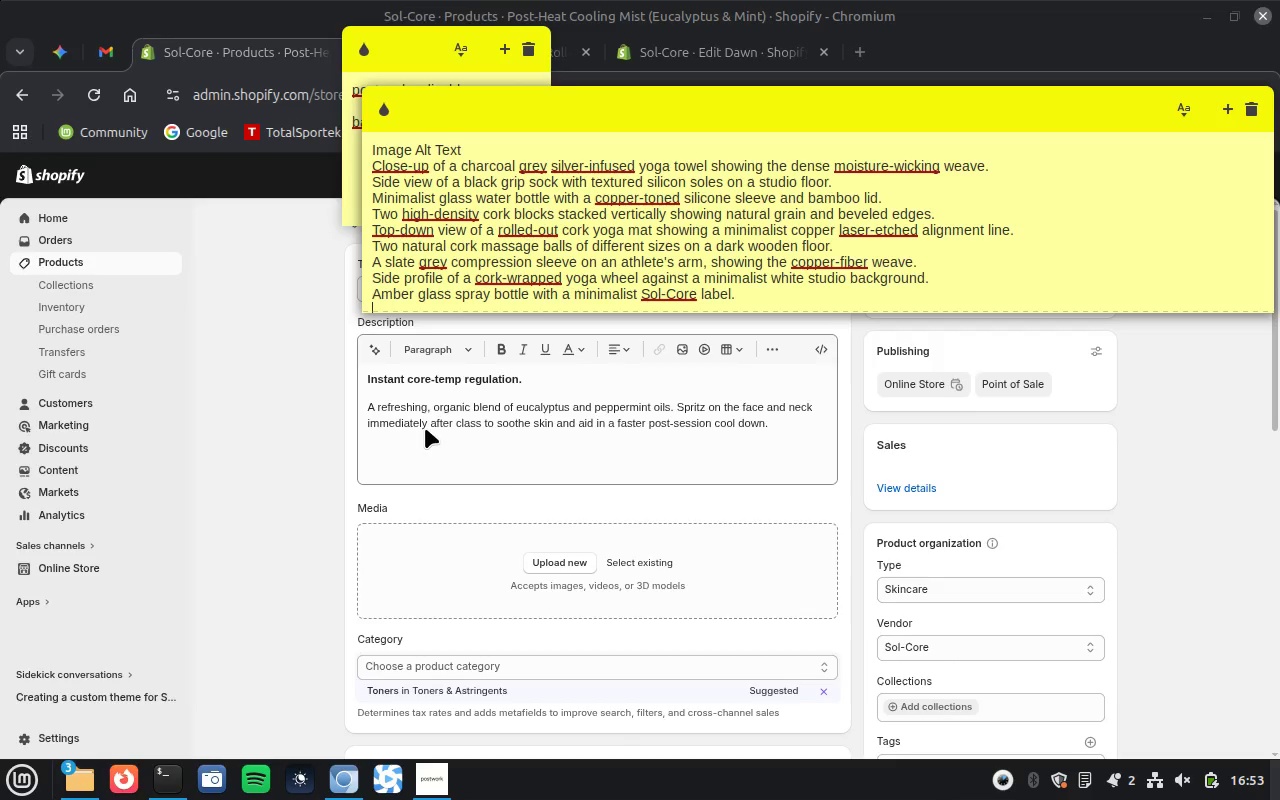 
wait(24.62)
 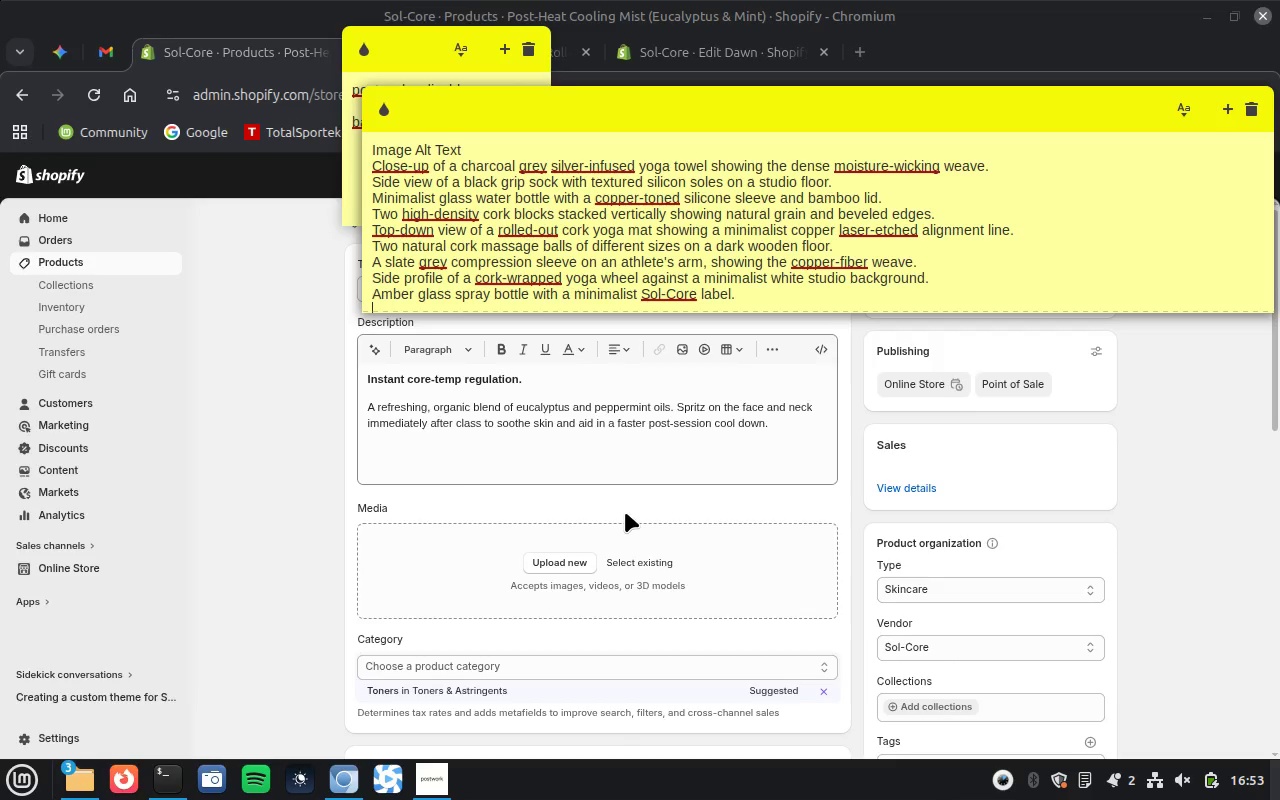 
key(Control+C)
 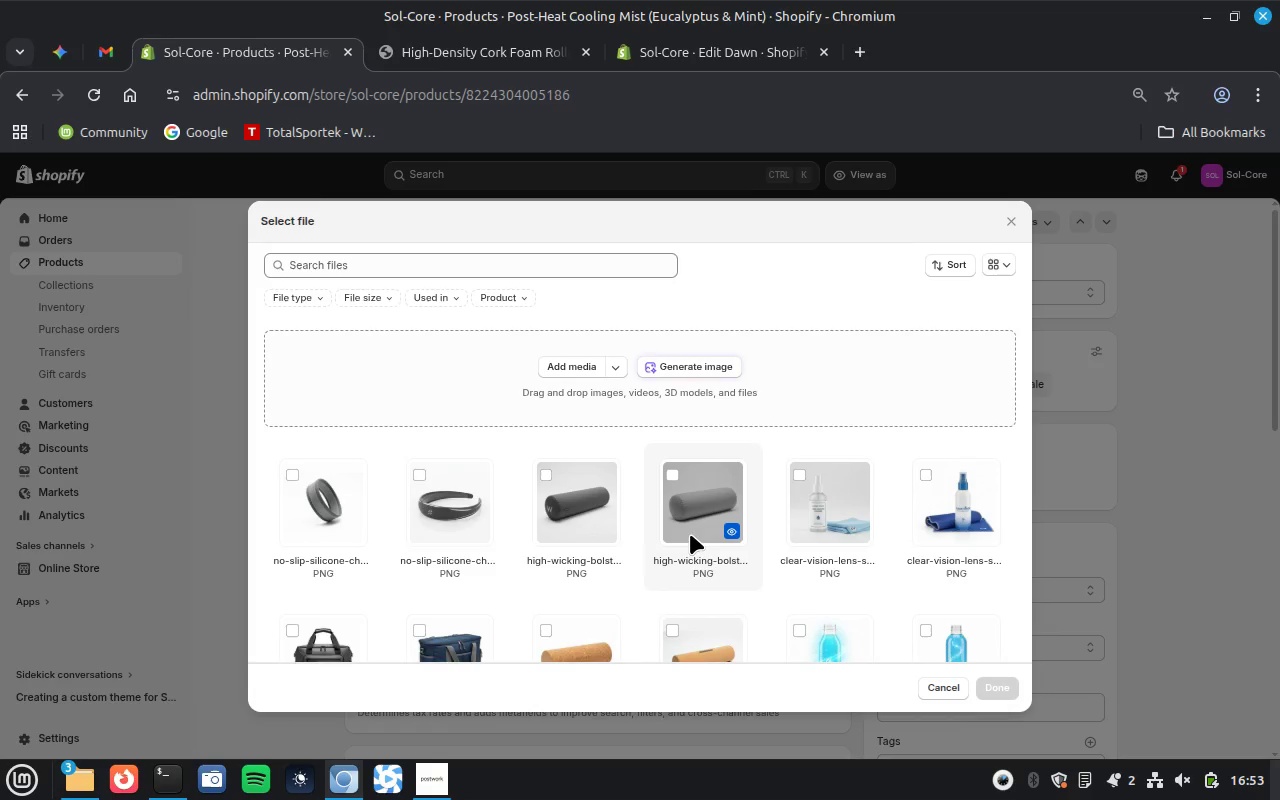 
wait(11.7)
 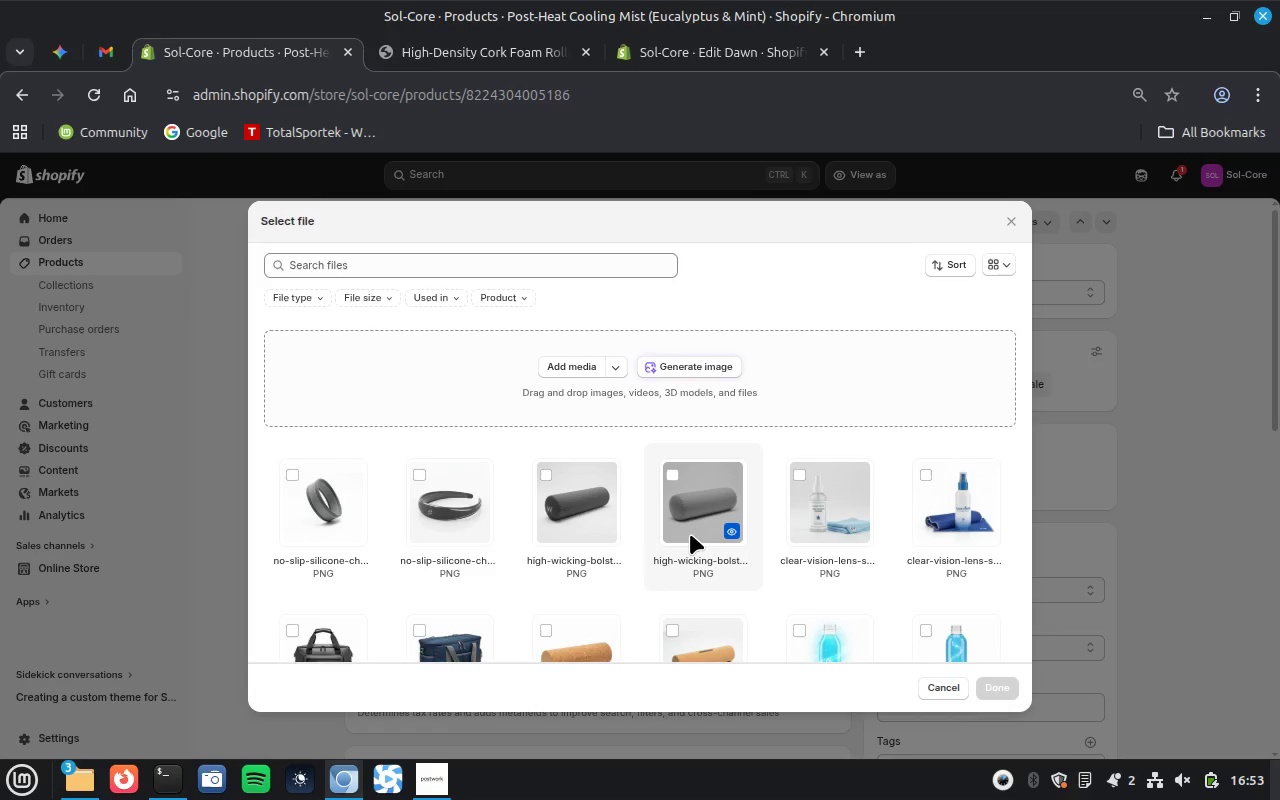 
left_click([715, 360])
 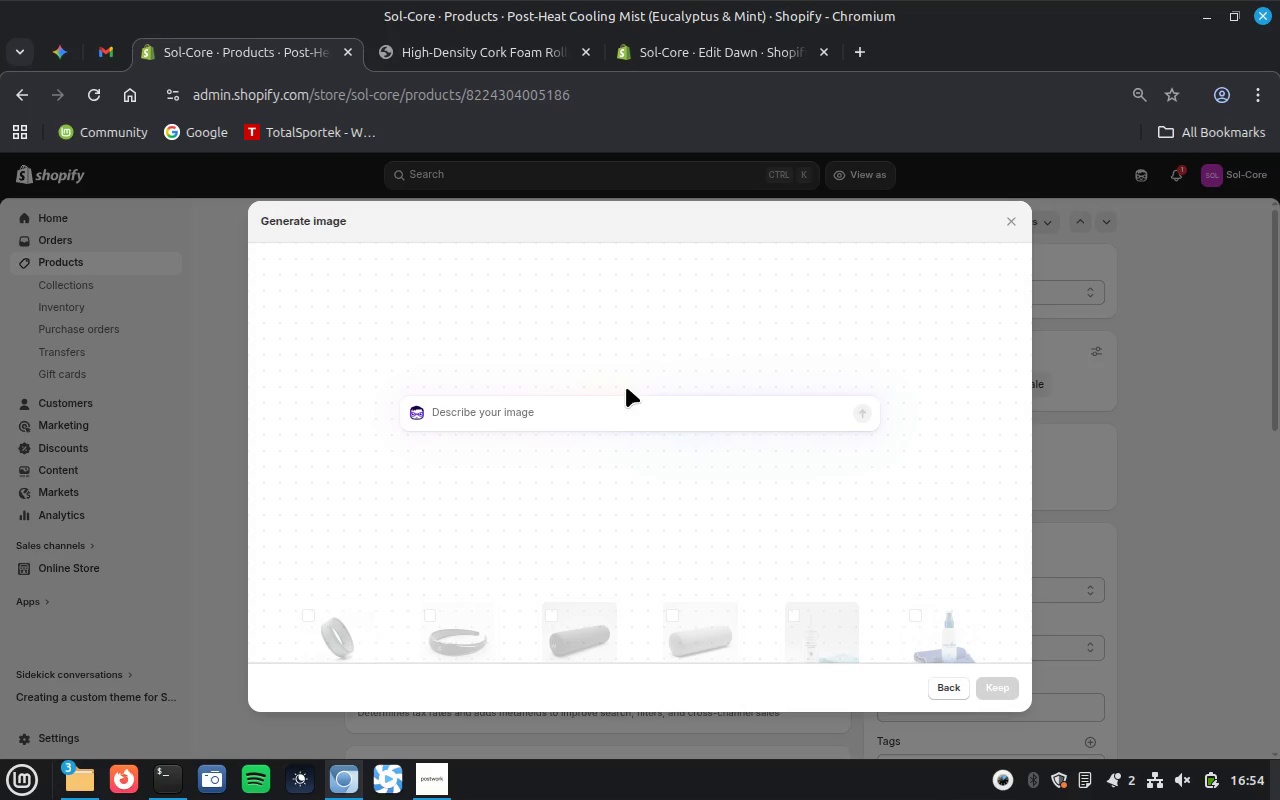 
key(Control+V)
 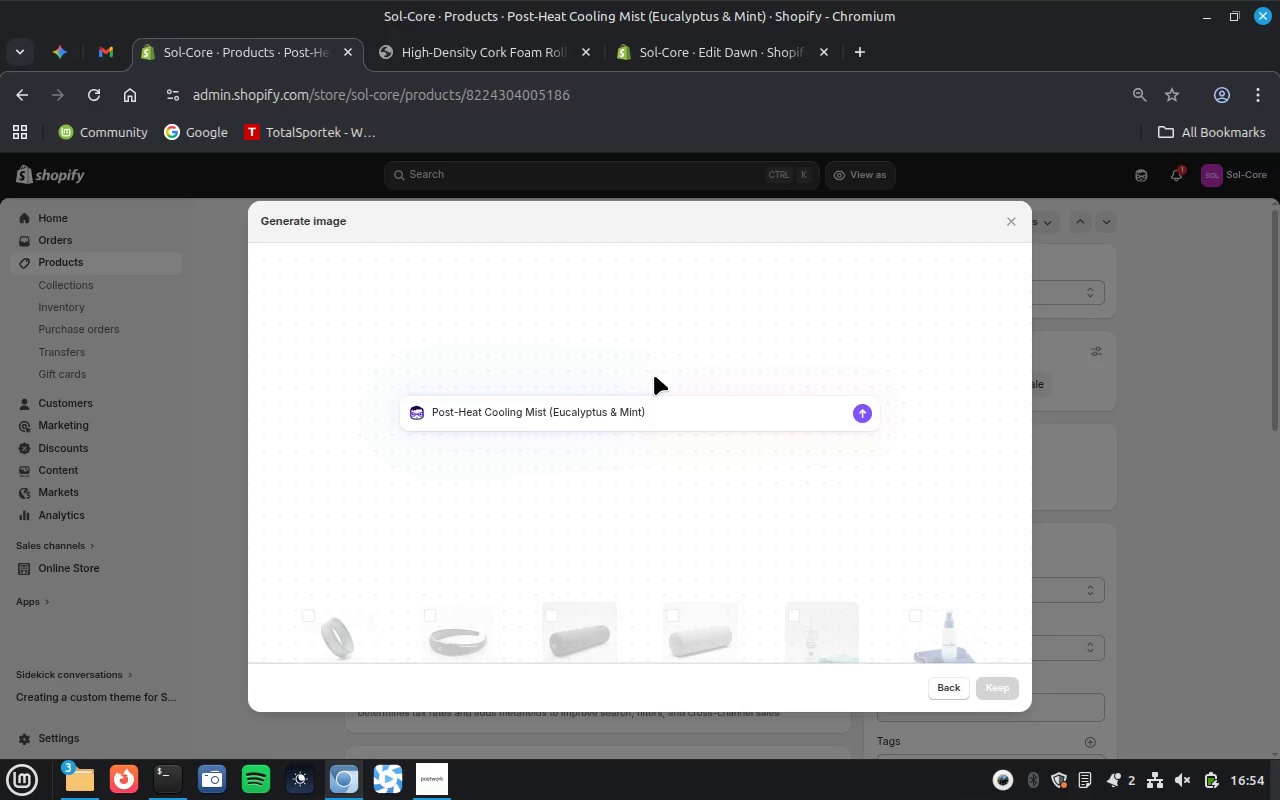 
key(Enter)
 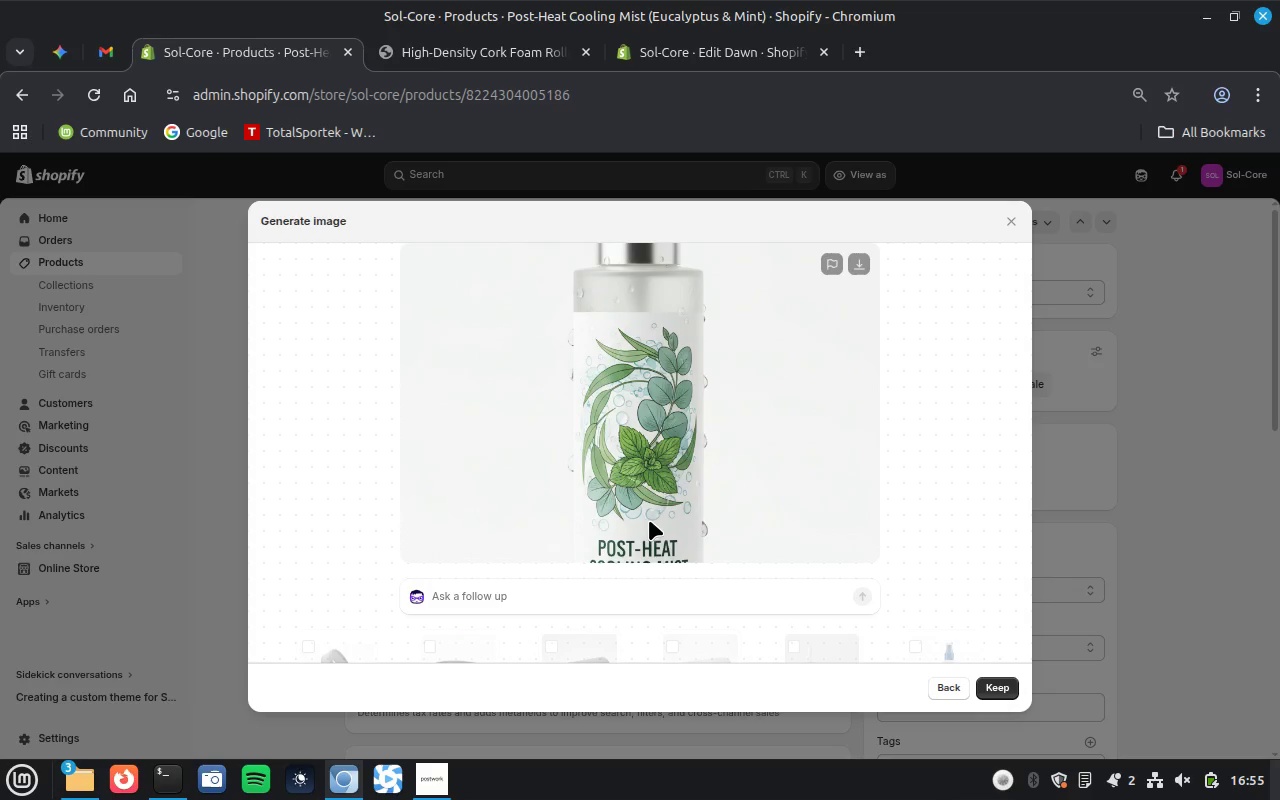 
wait(100.75)
 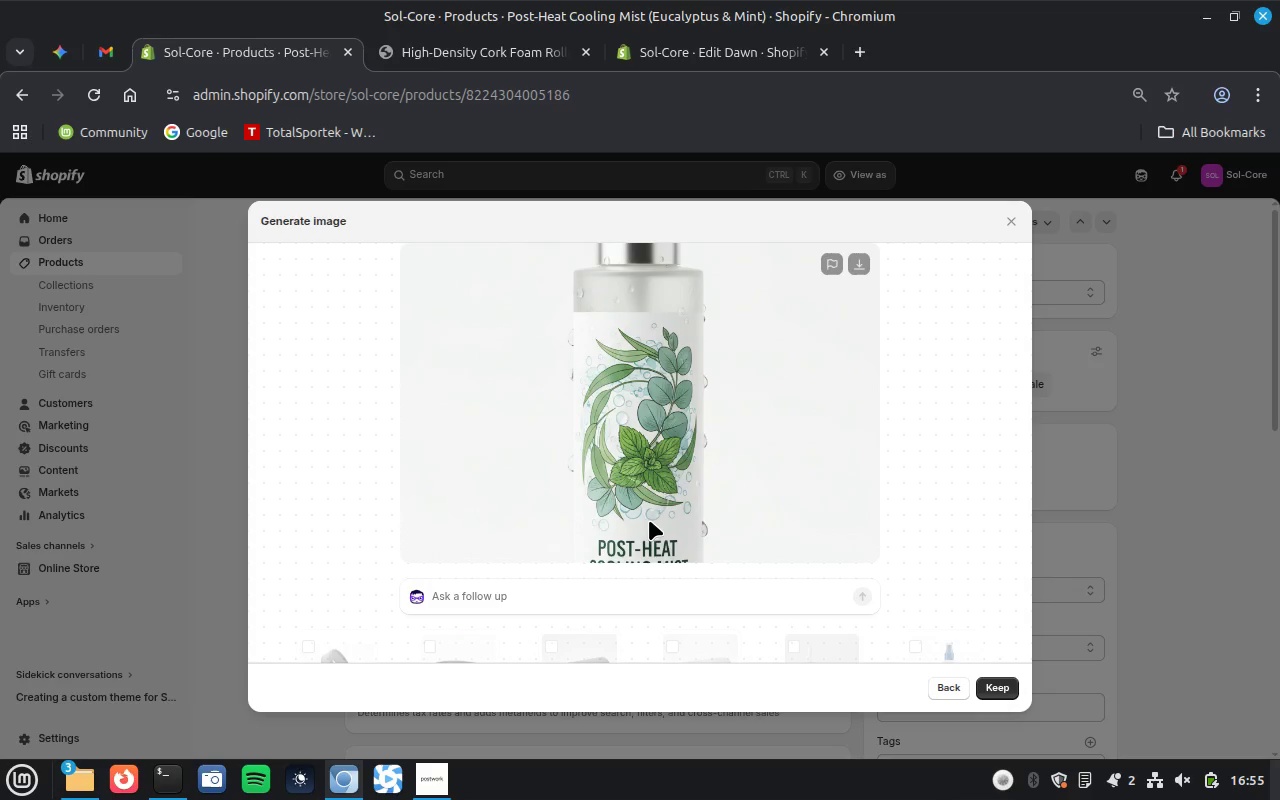 
left_click([999, 690])
 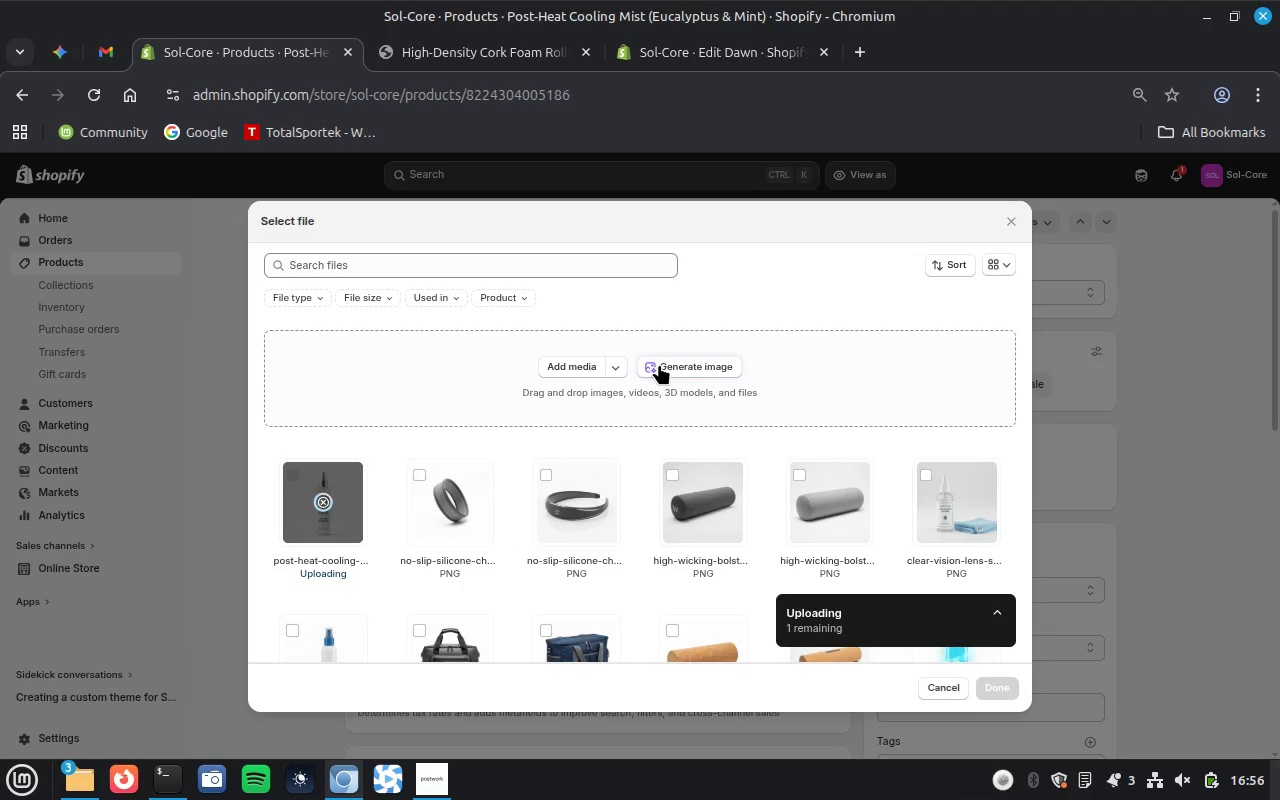 
wait(19.27)
 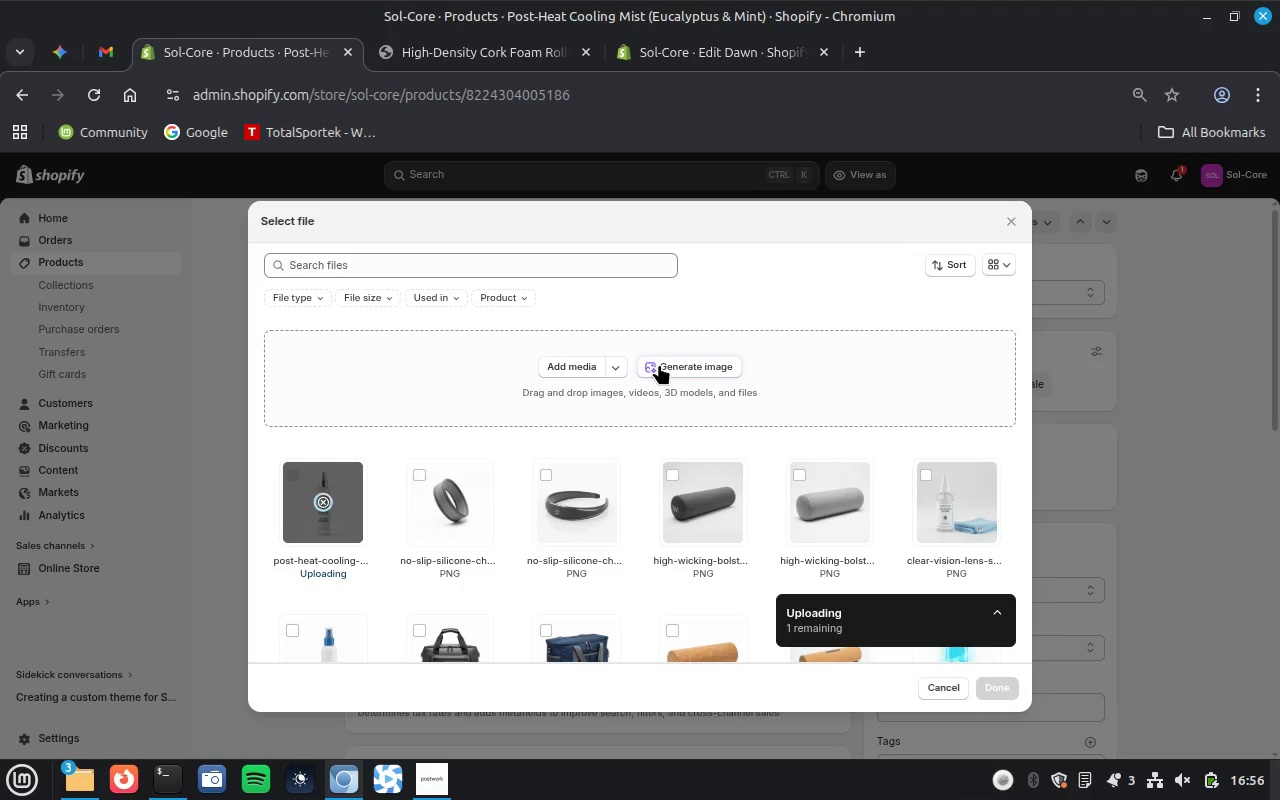 
left_click([686, 368])
 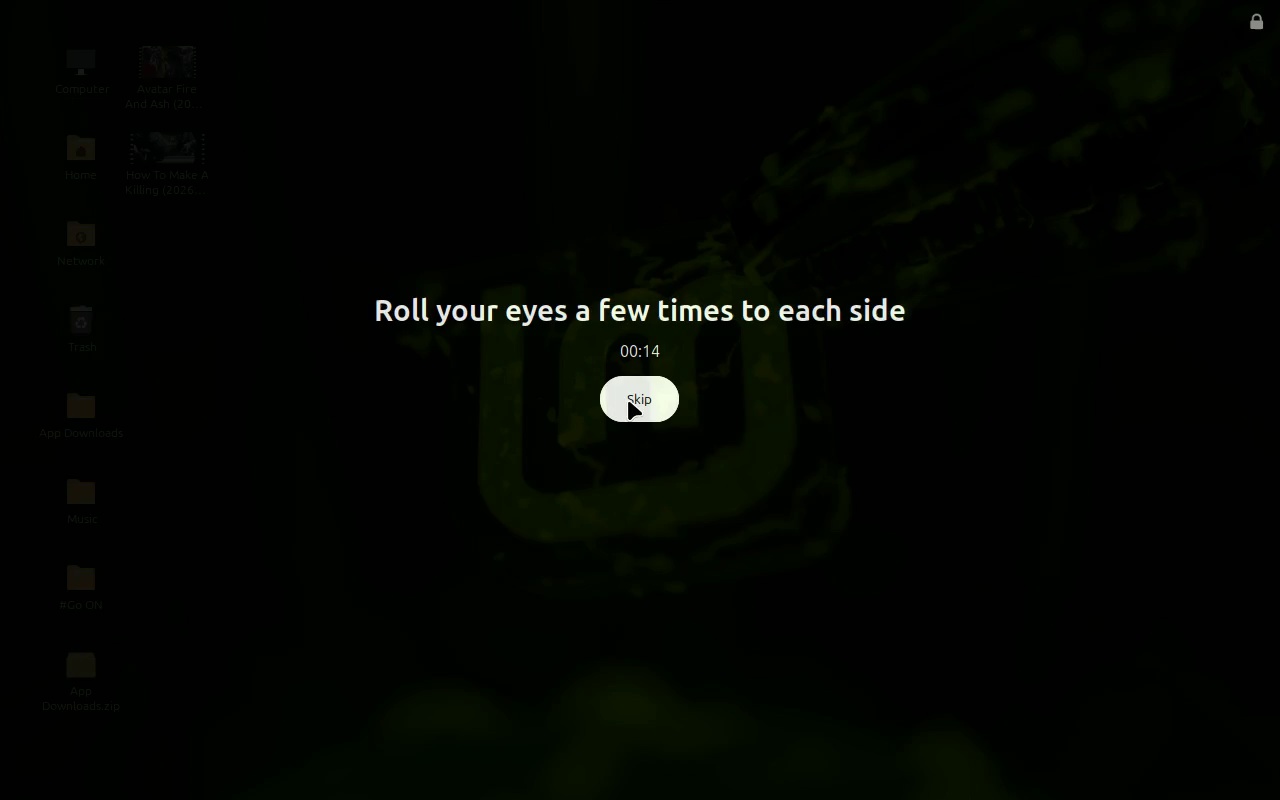 
left_click([628, 400])
 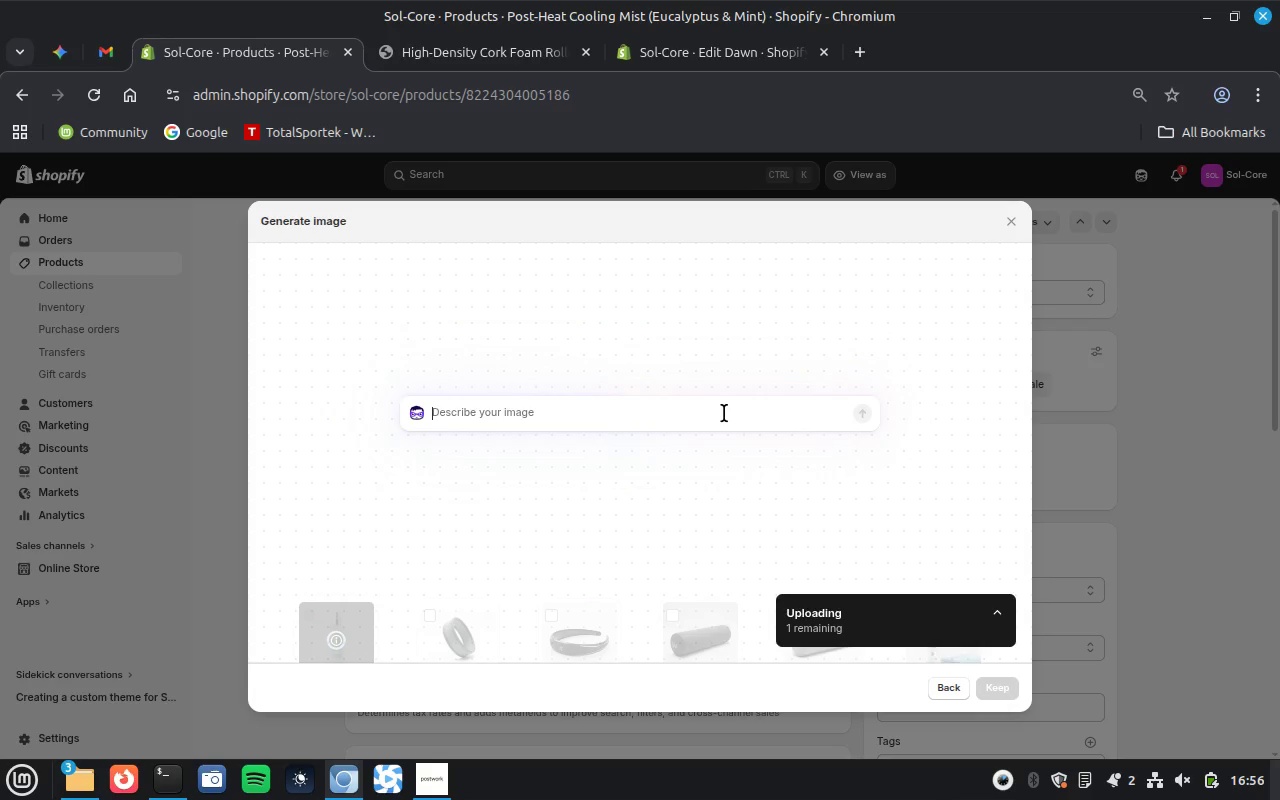 
key(Control+V)
 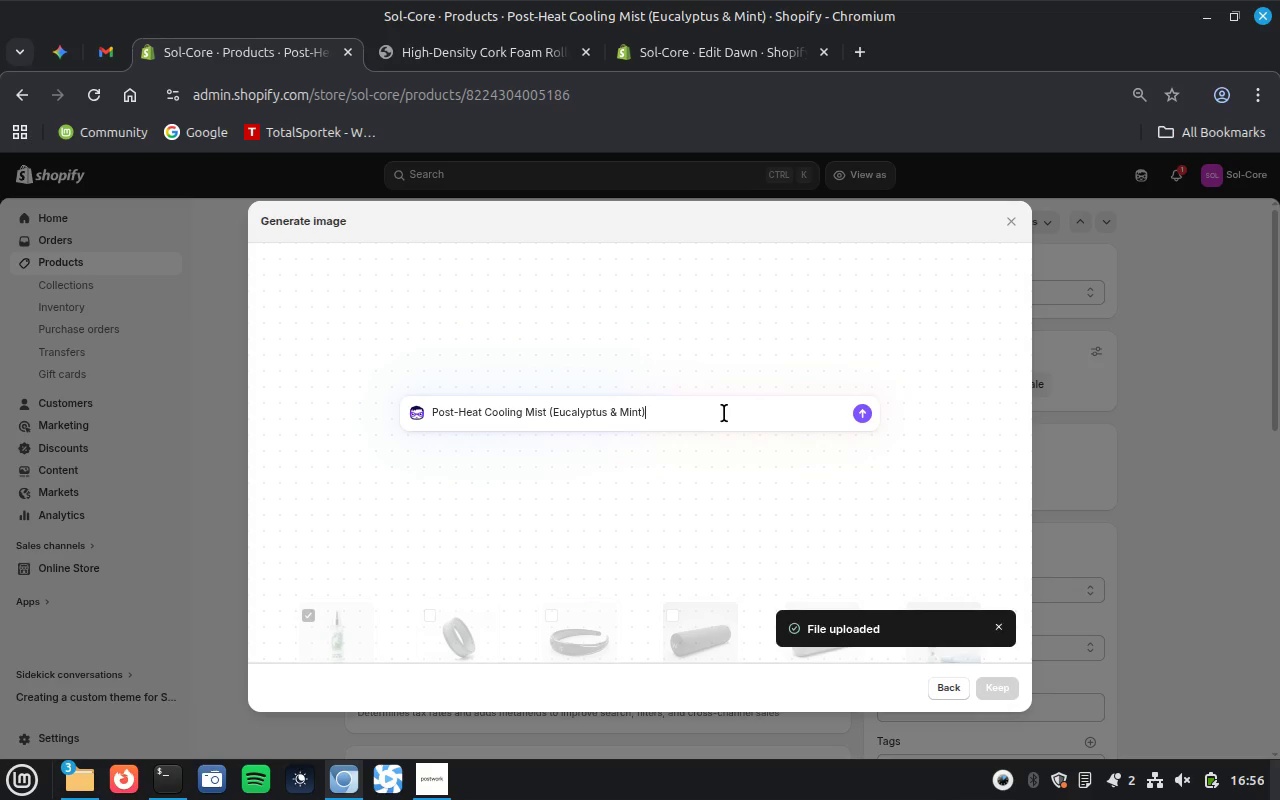 
key(Enter)
 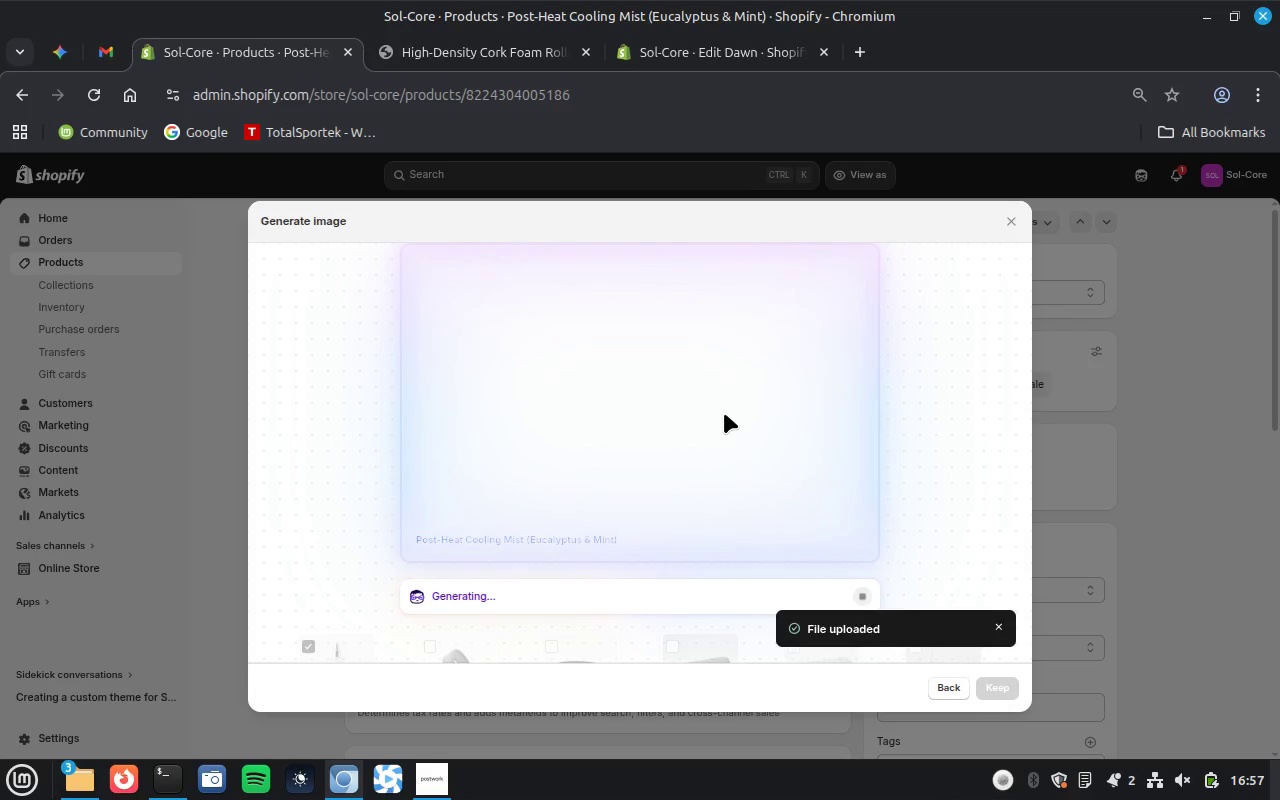 
wait(52.65)
 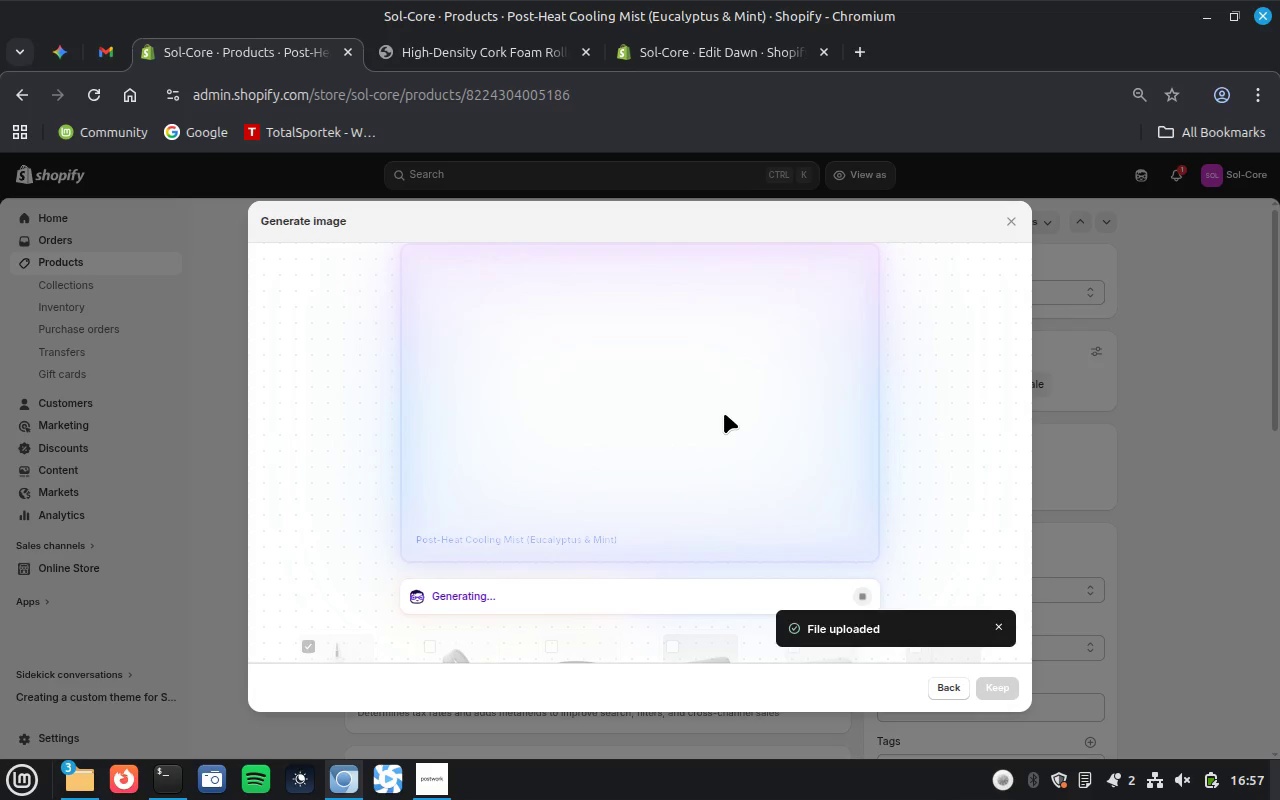 
left_click([1005, 690])
 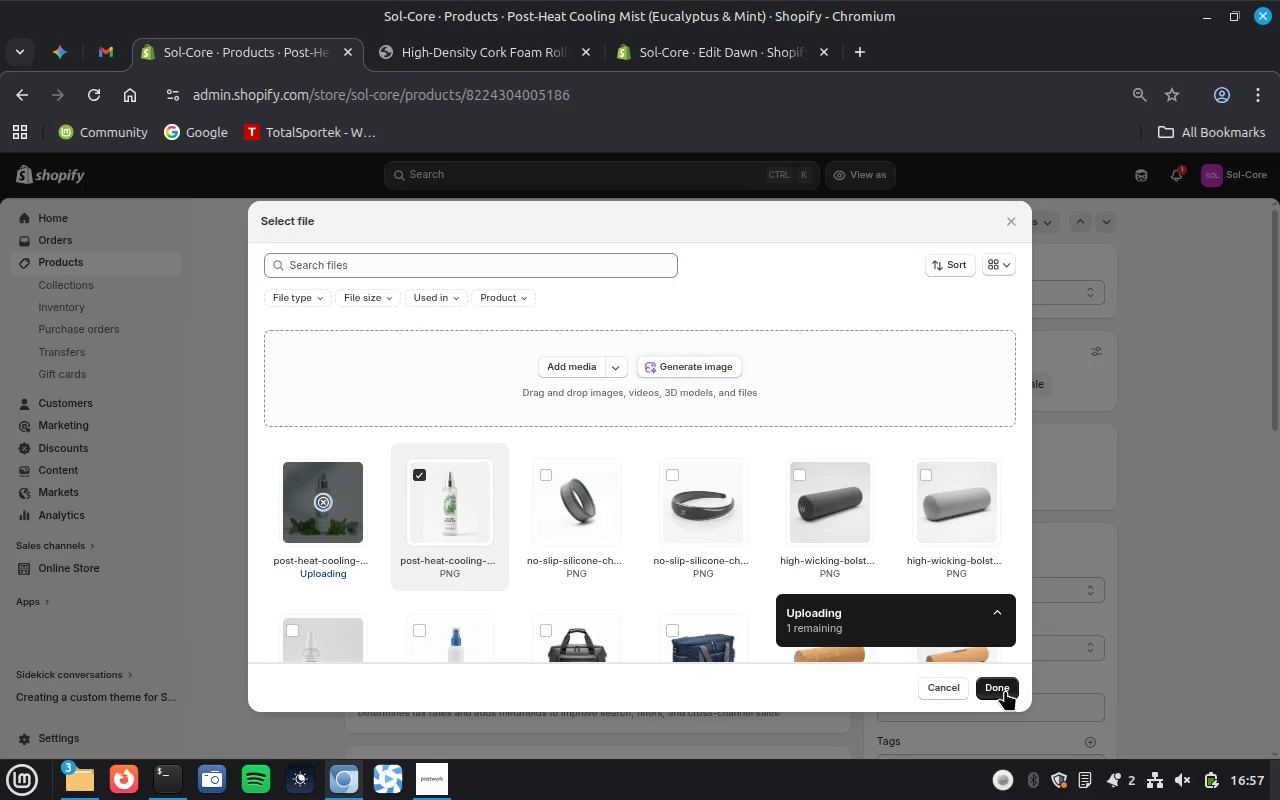 
wait(24.63)
 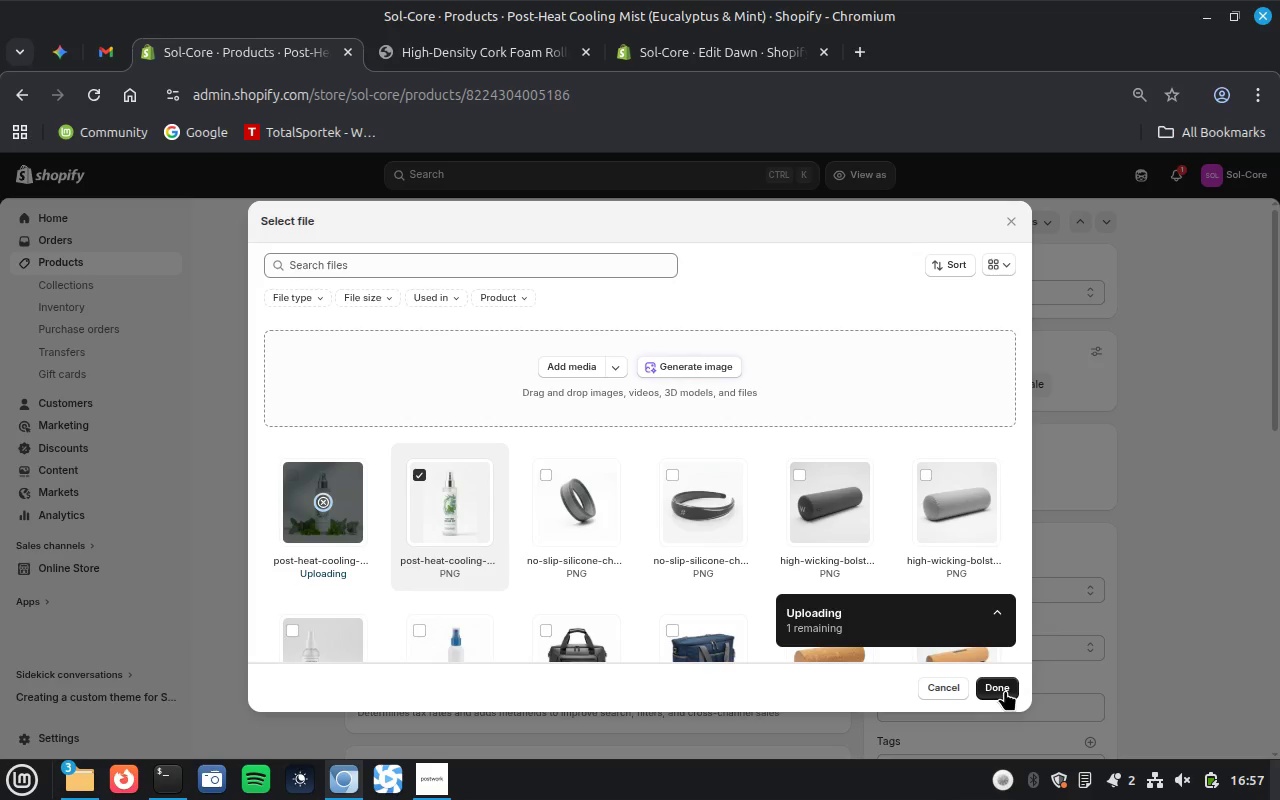 
left_click([997, 689])
 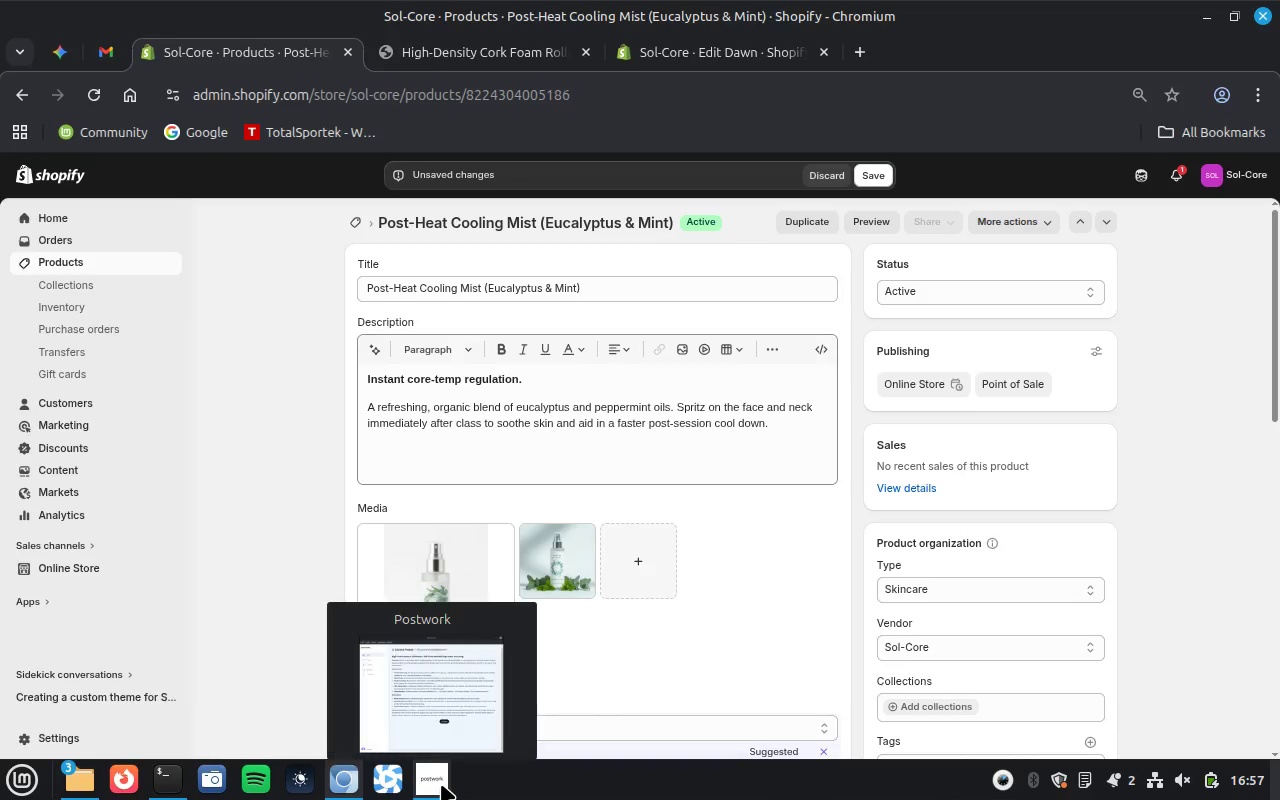 
wait(11.61)
 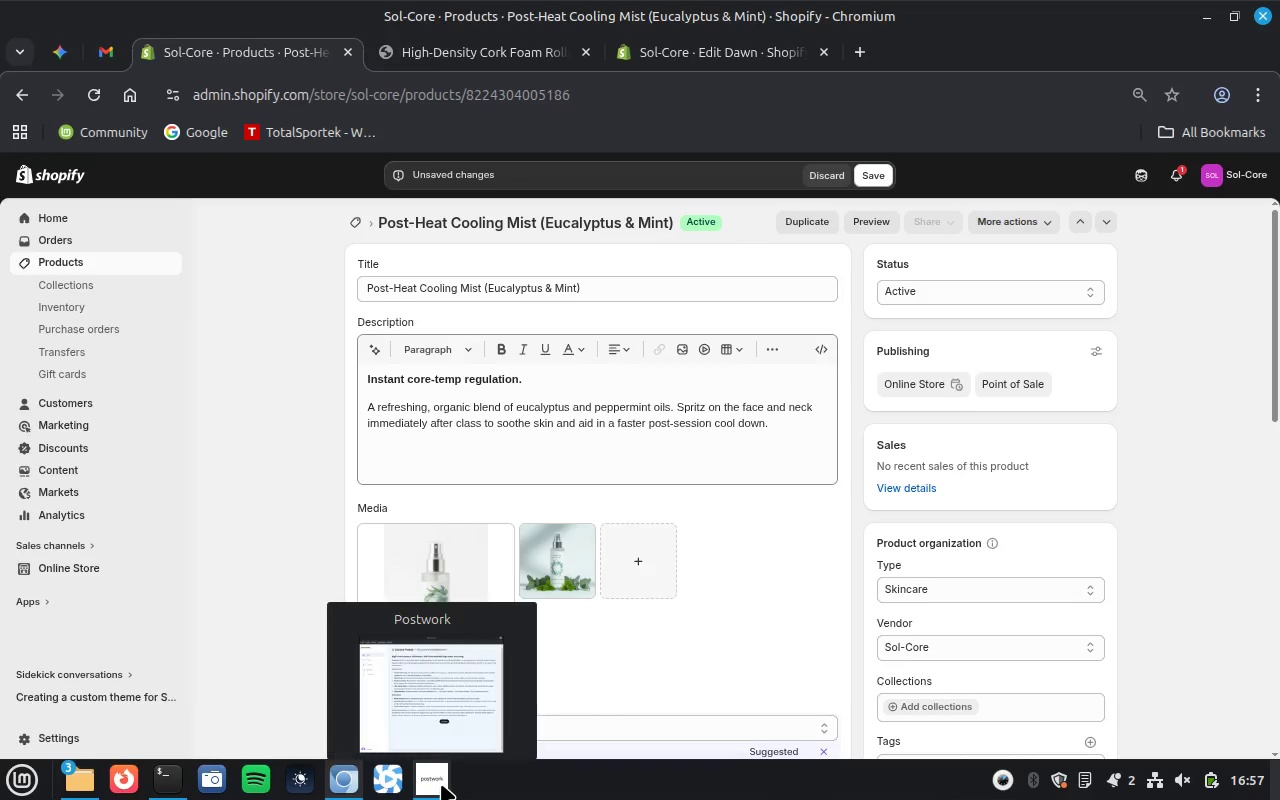 
left_click([1082, 777])
 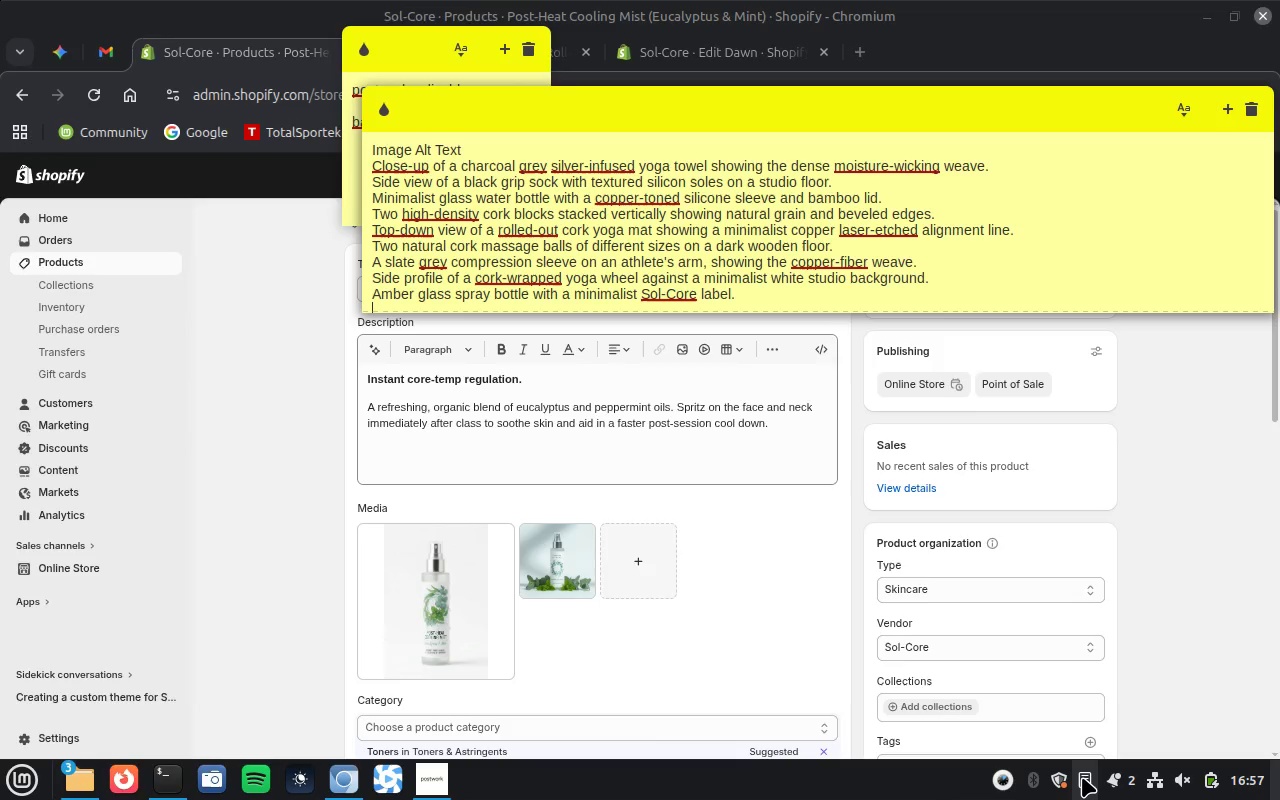 
wait(8.45)
 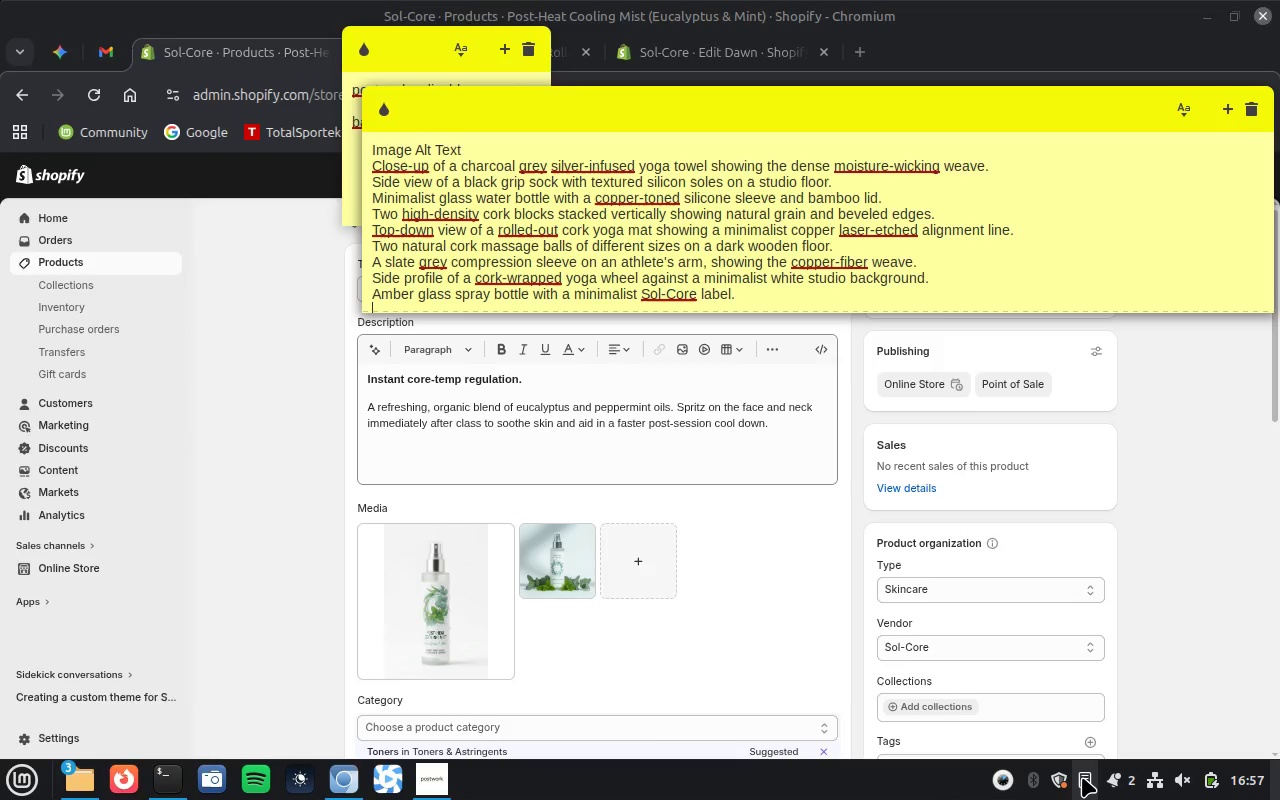 
scroll: coordinate [907, 267], scroll_direction: up, amount: 1.0
 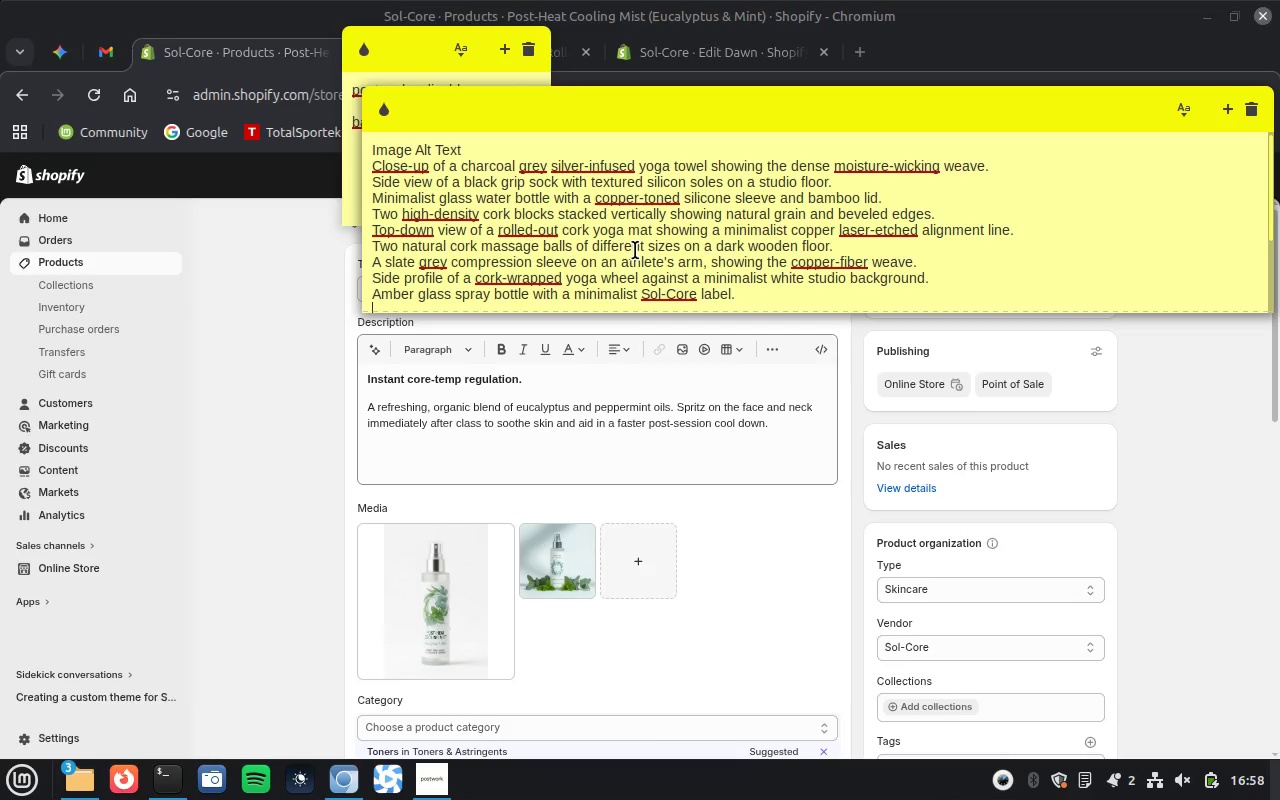 
wait(13.25)
 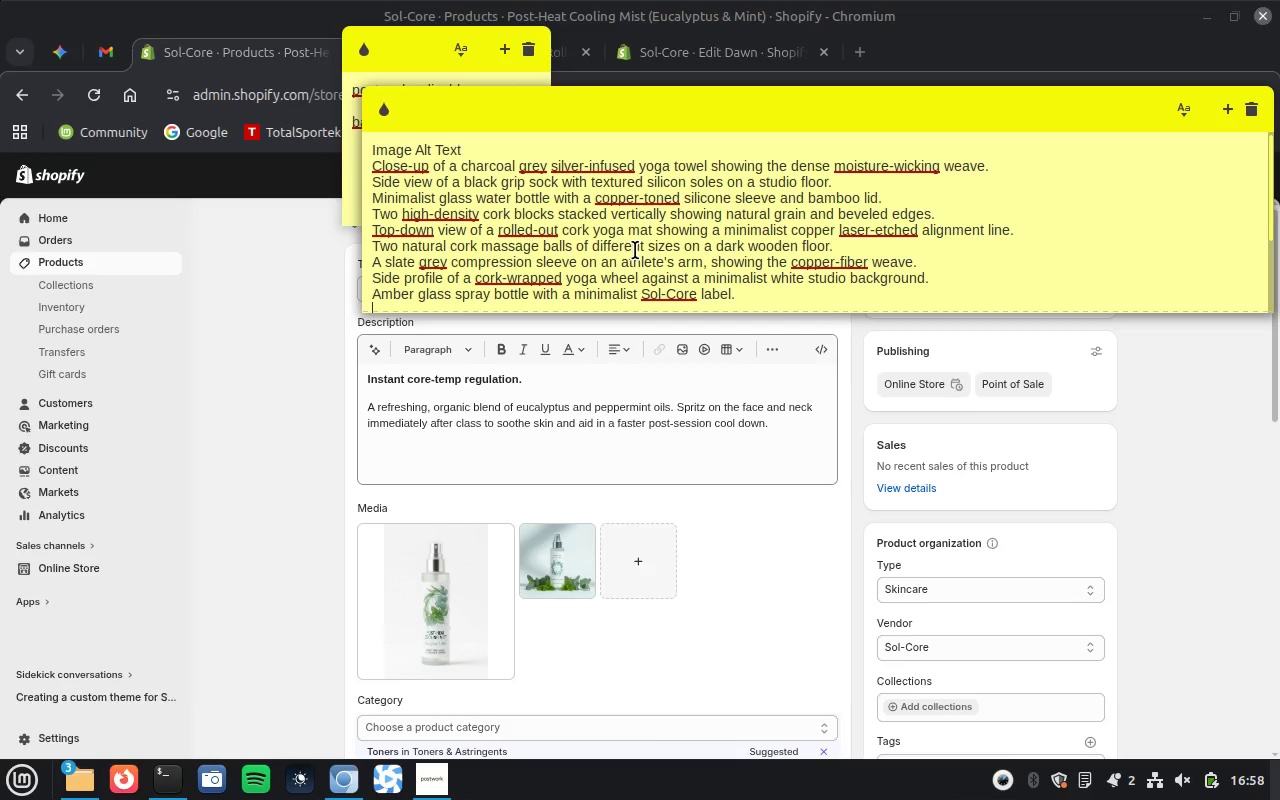 
double_click([715, 294])
 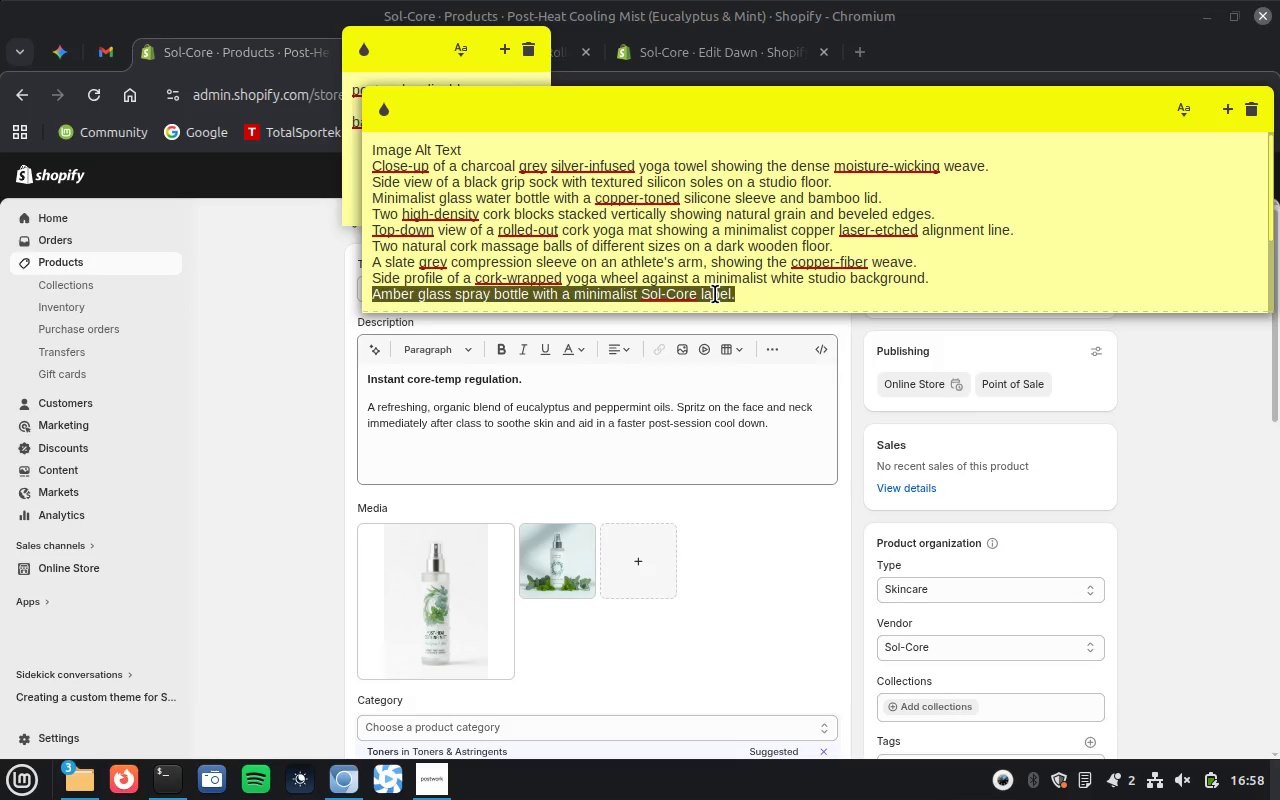 
triple_click([715, 294])
 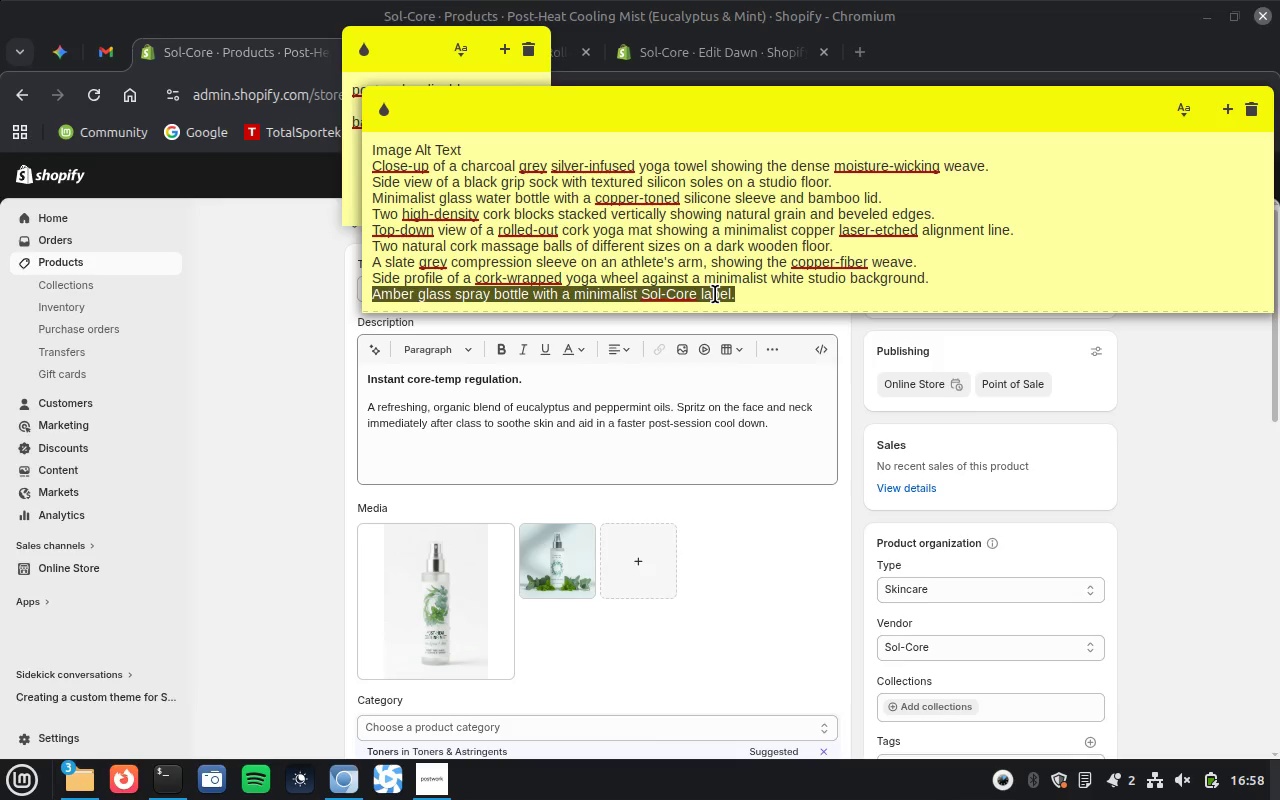 
key(Control+X)
 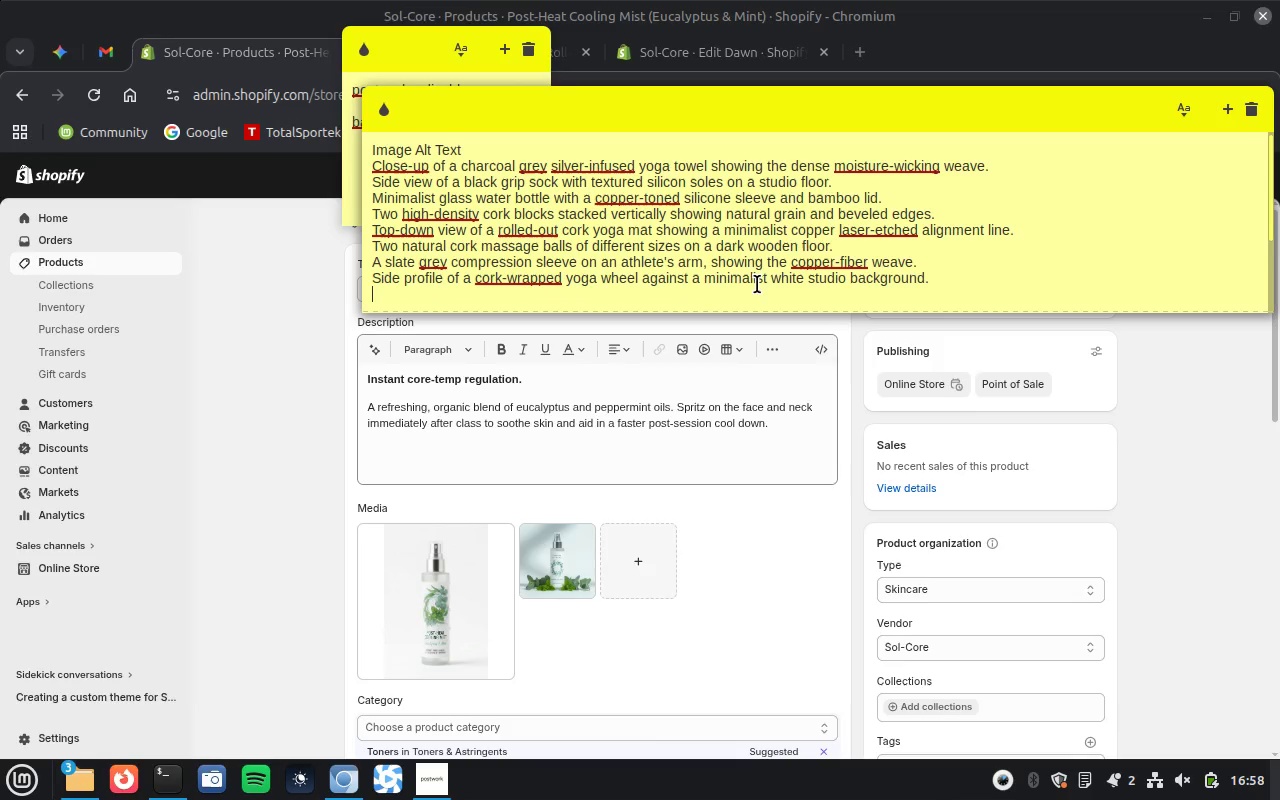 
wait(5.73)
 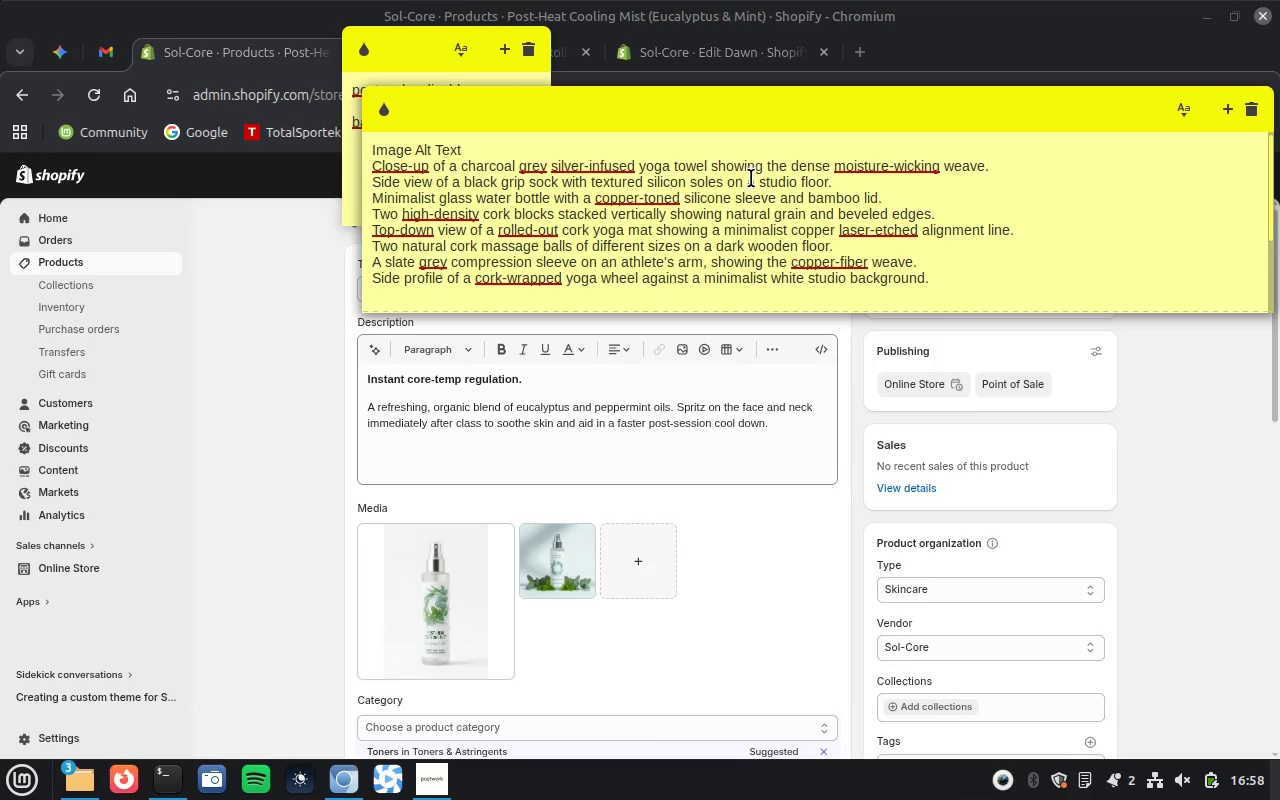 
left_click([301, 469])
 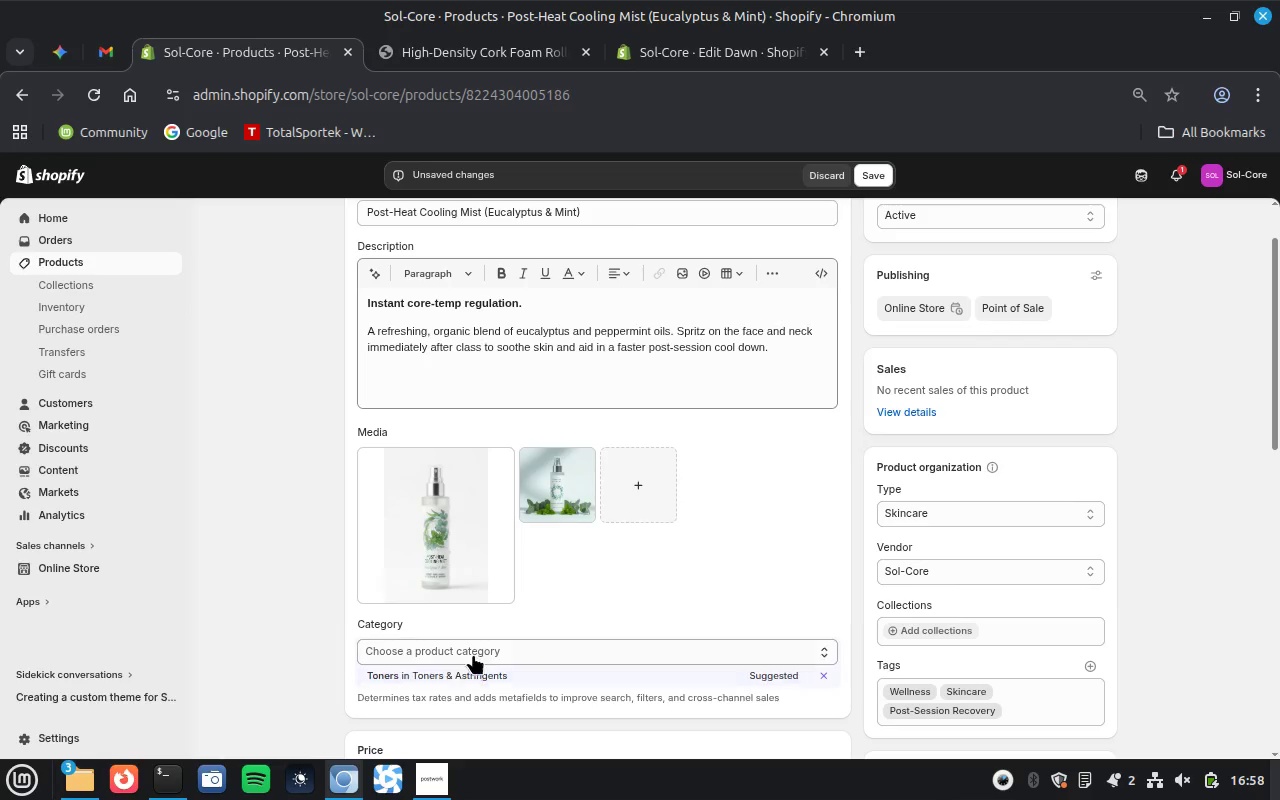 
left_click([465, 674])
 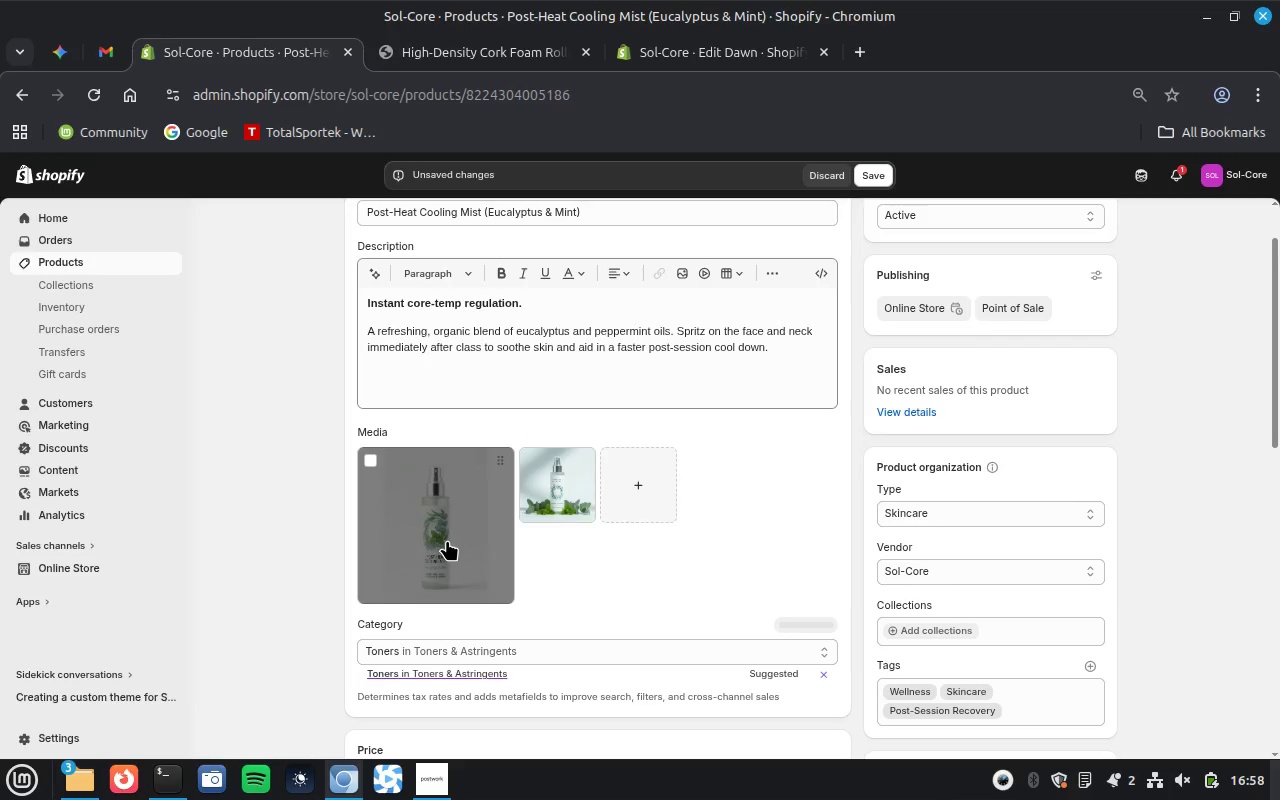 
left_click([447, 540])
 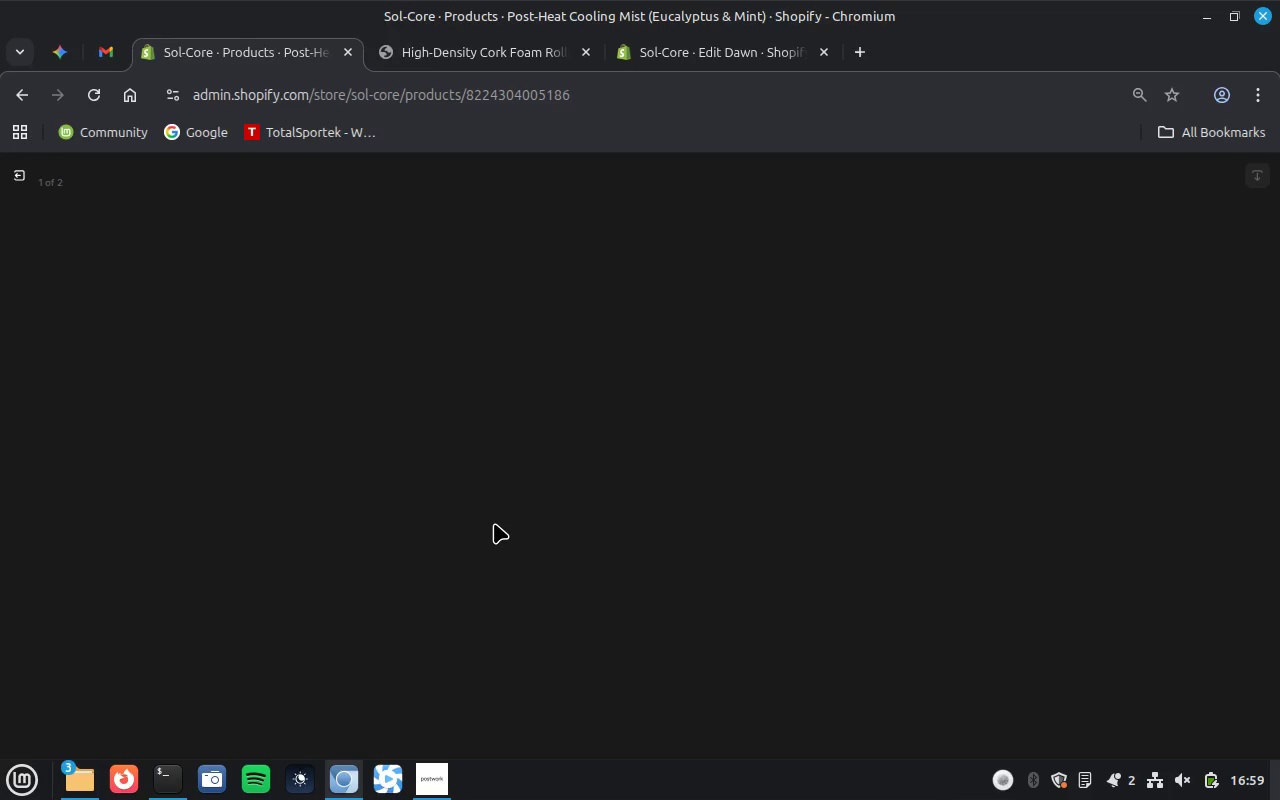 
wait(70.64)
 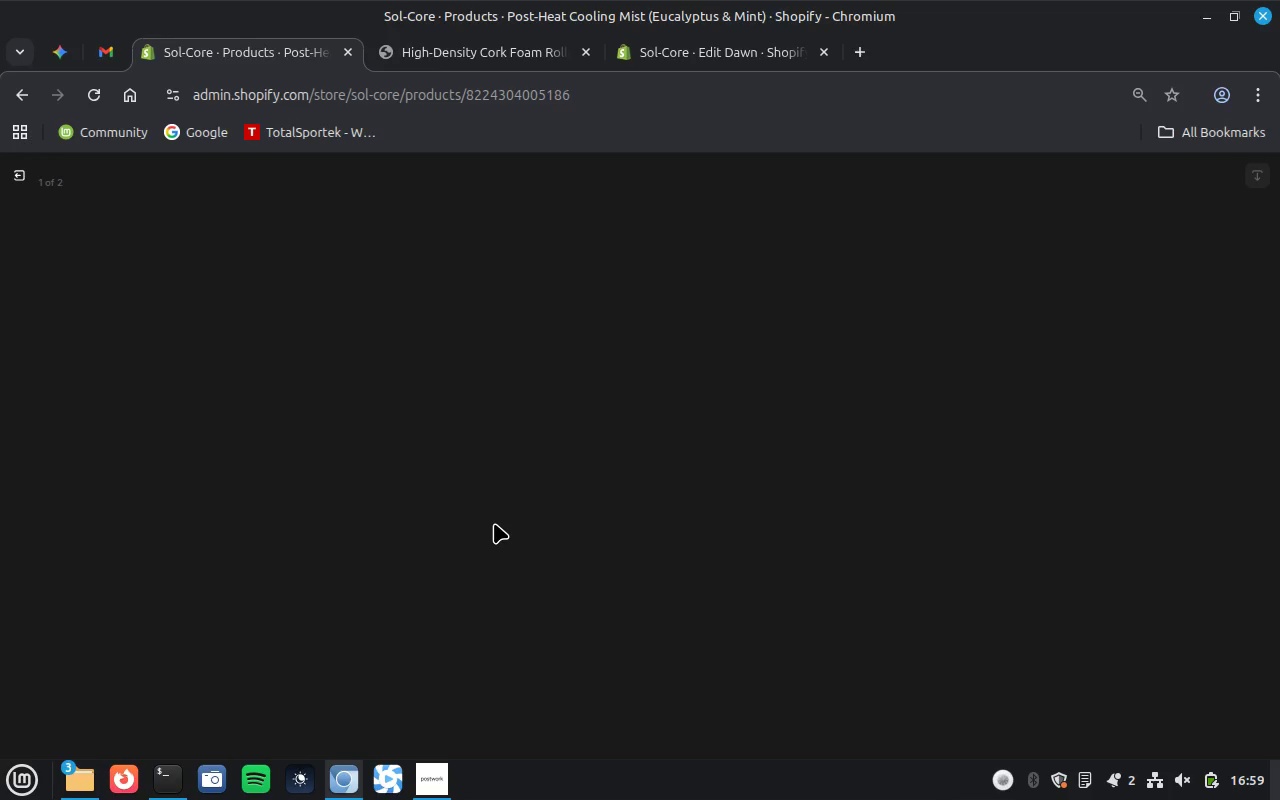 
left_click([1079, 358])
 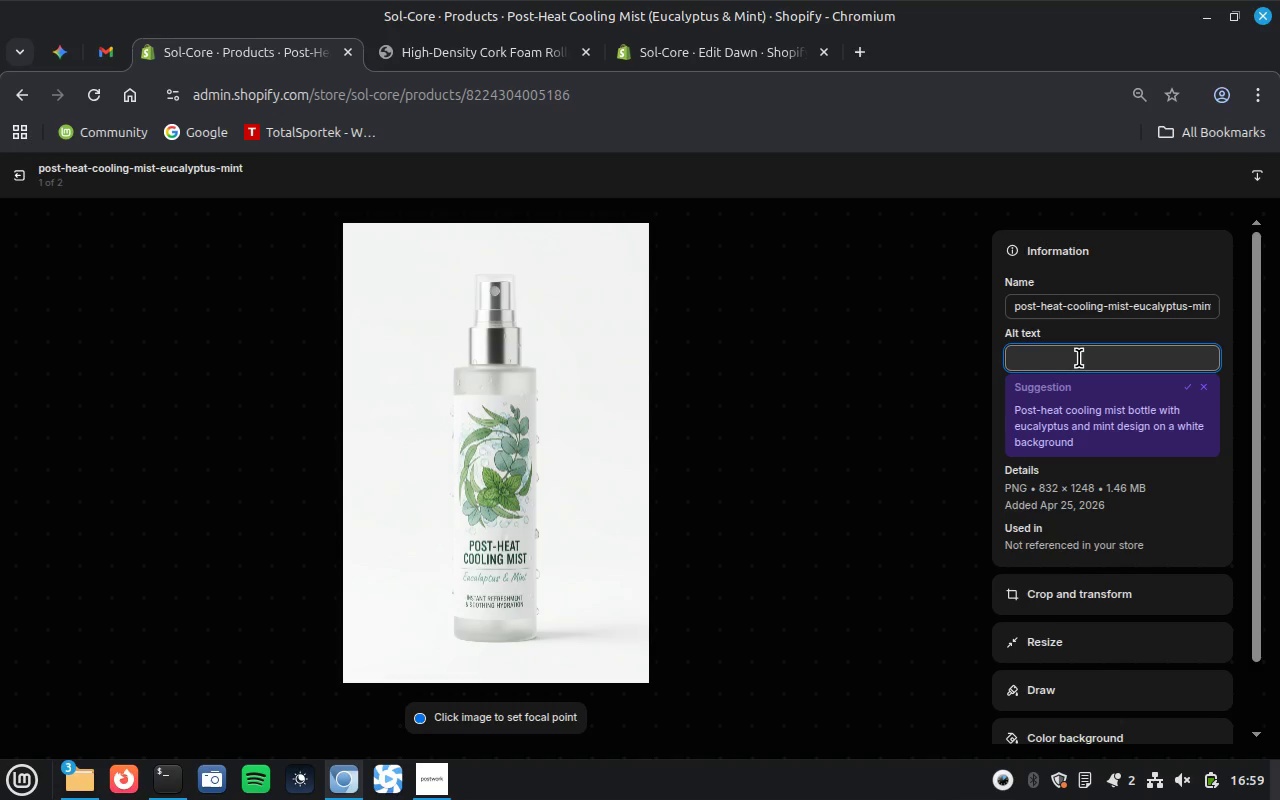 
key(Control+V)
 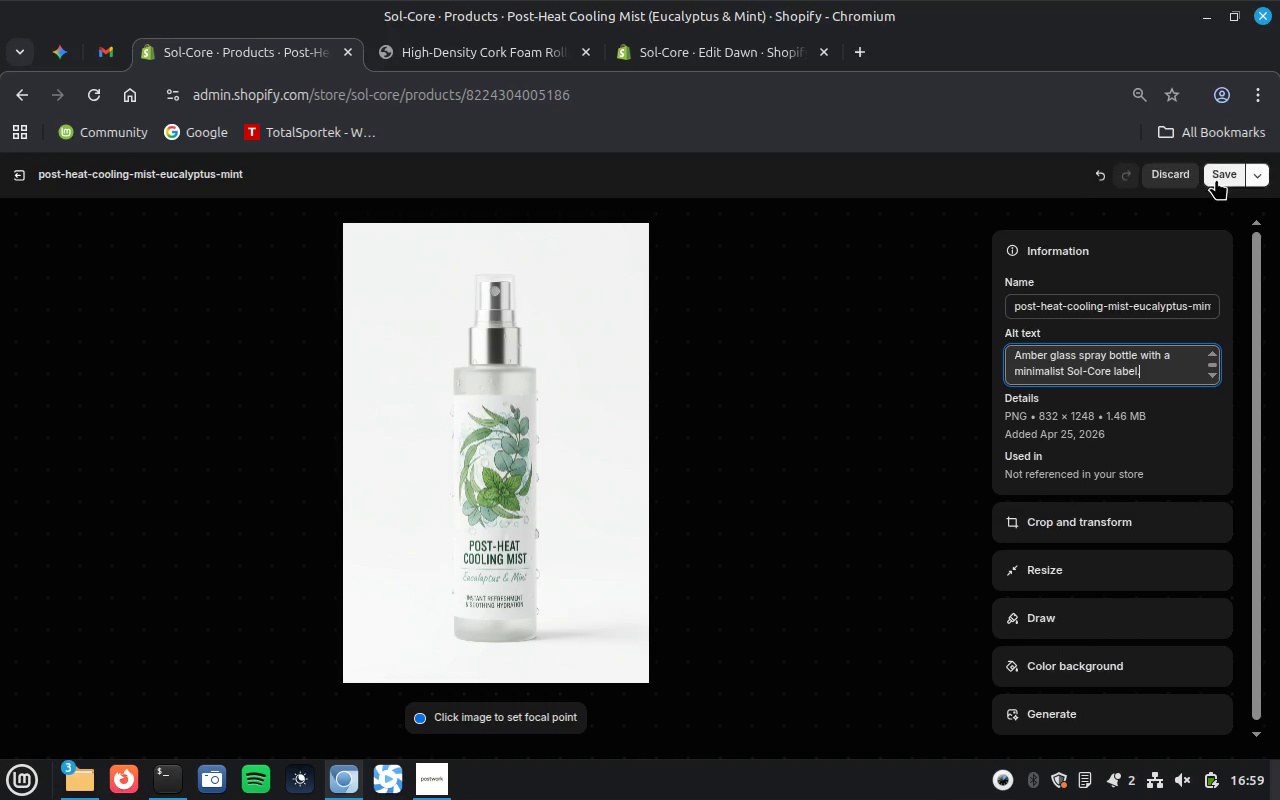 
left_click([1216, 179])
 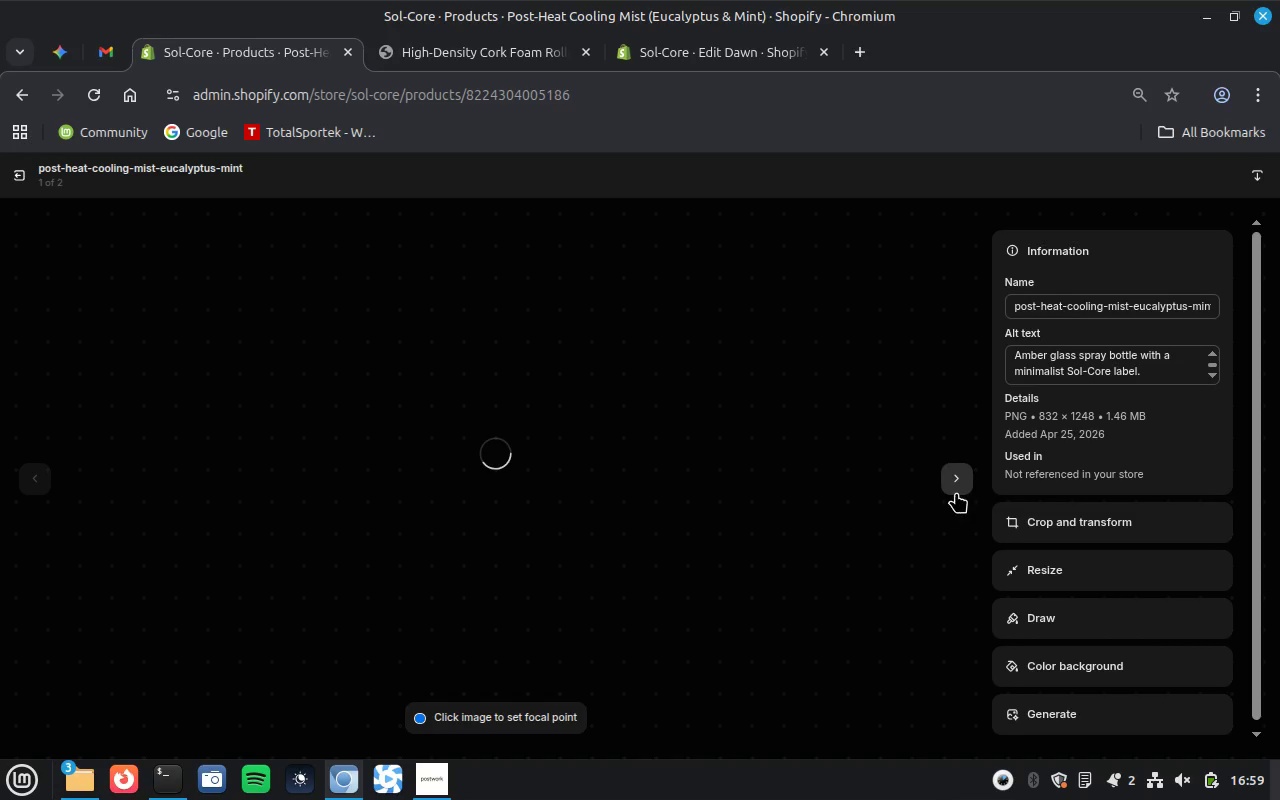 
left_click([960, 484])
 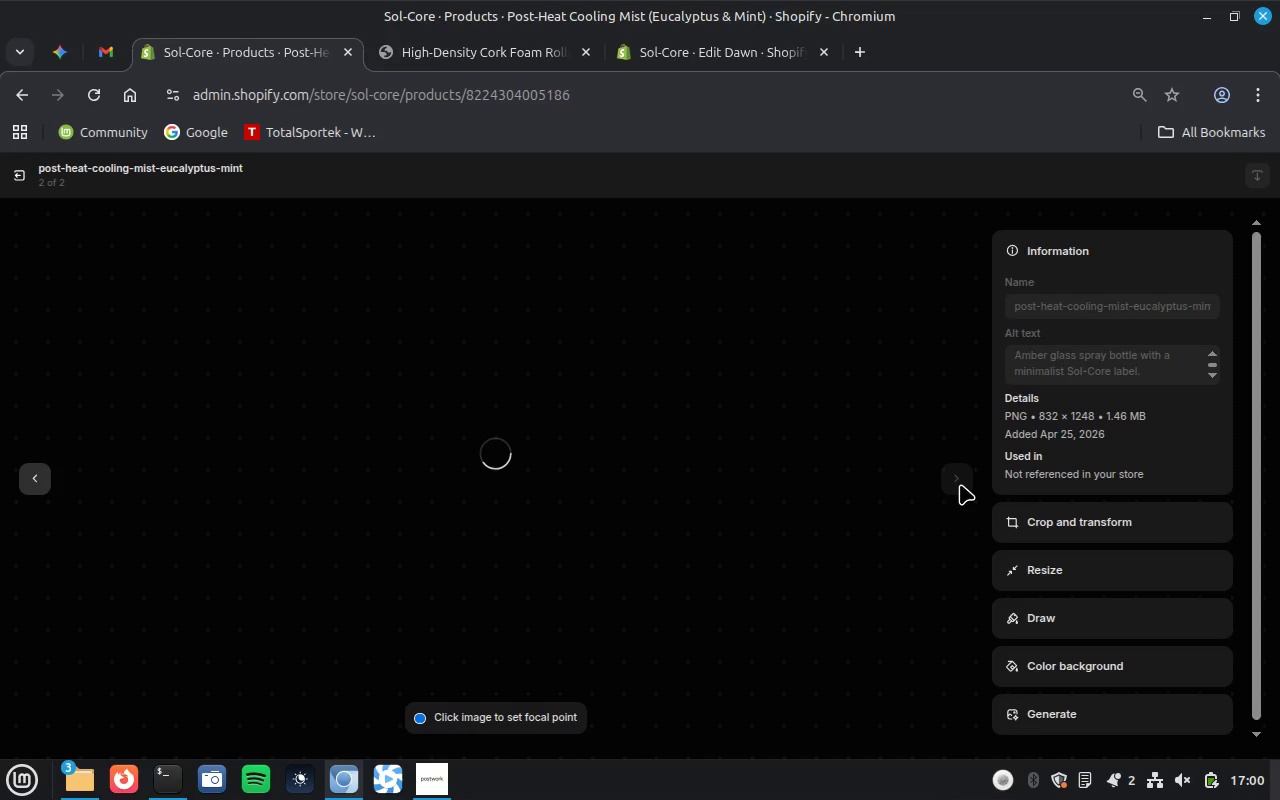 
wait(41.25)
 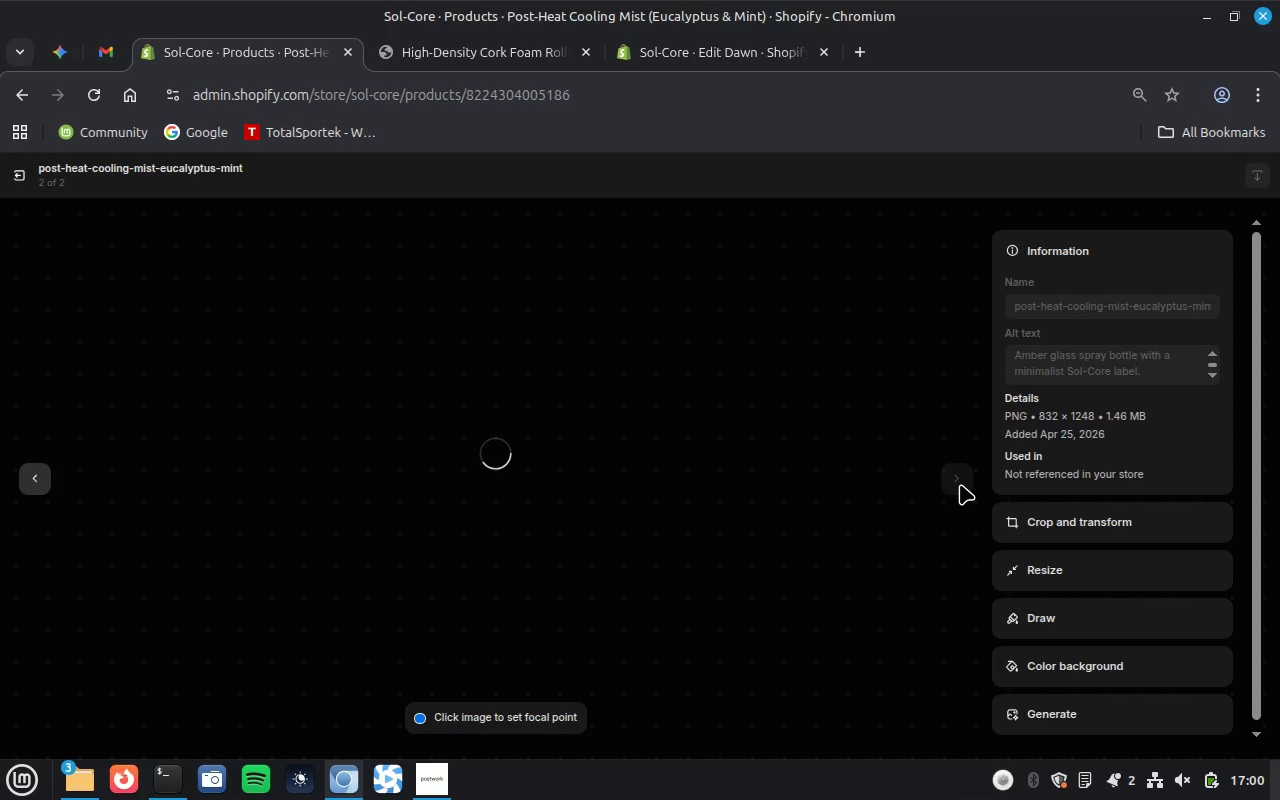 
left_click([1212, 782])
 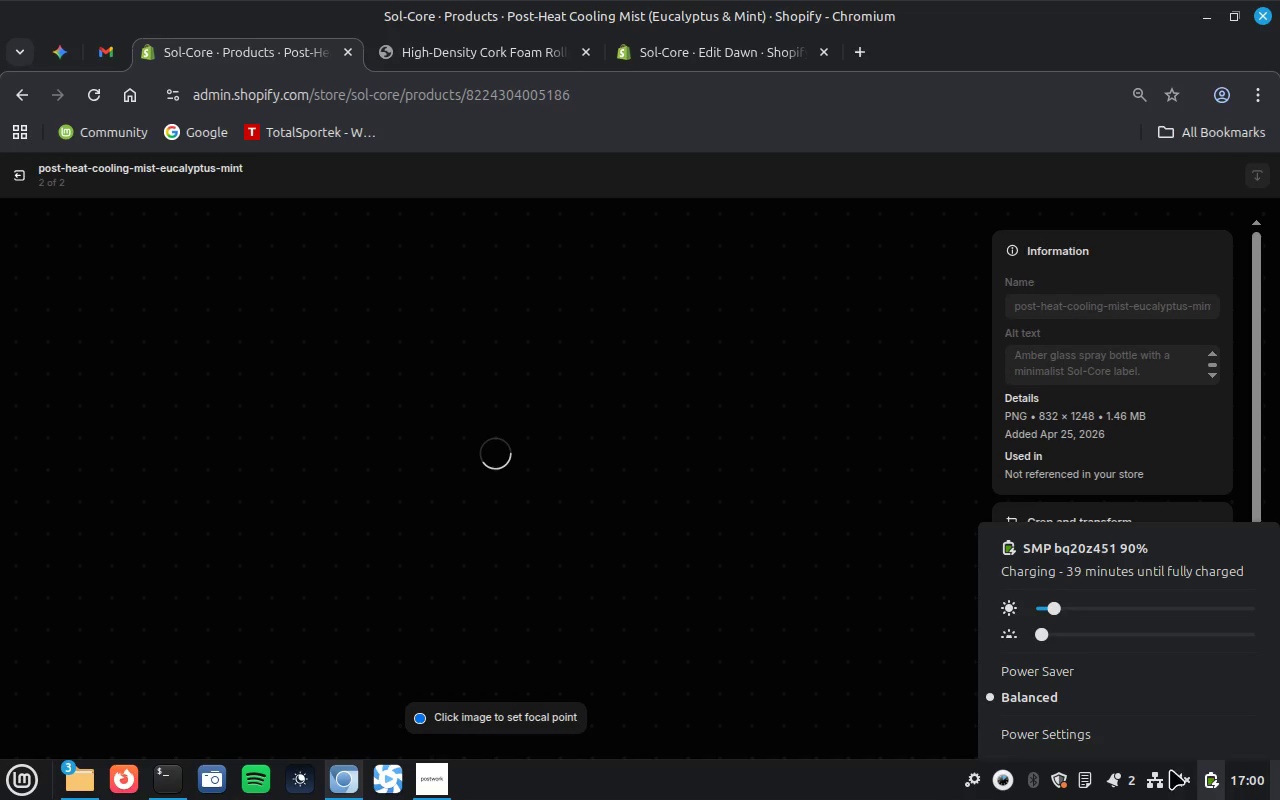 
left_click([1070, 607])
 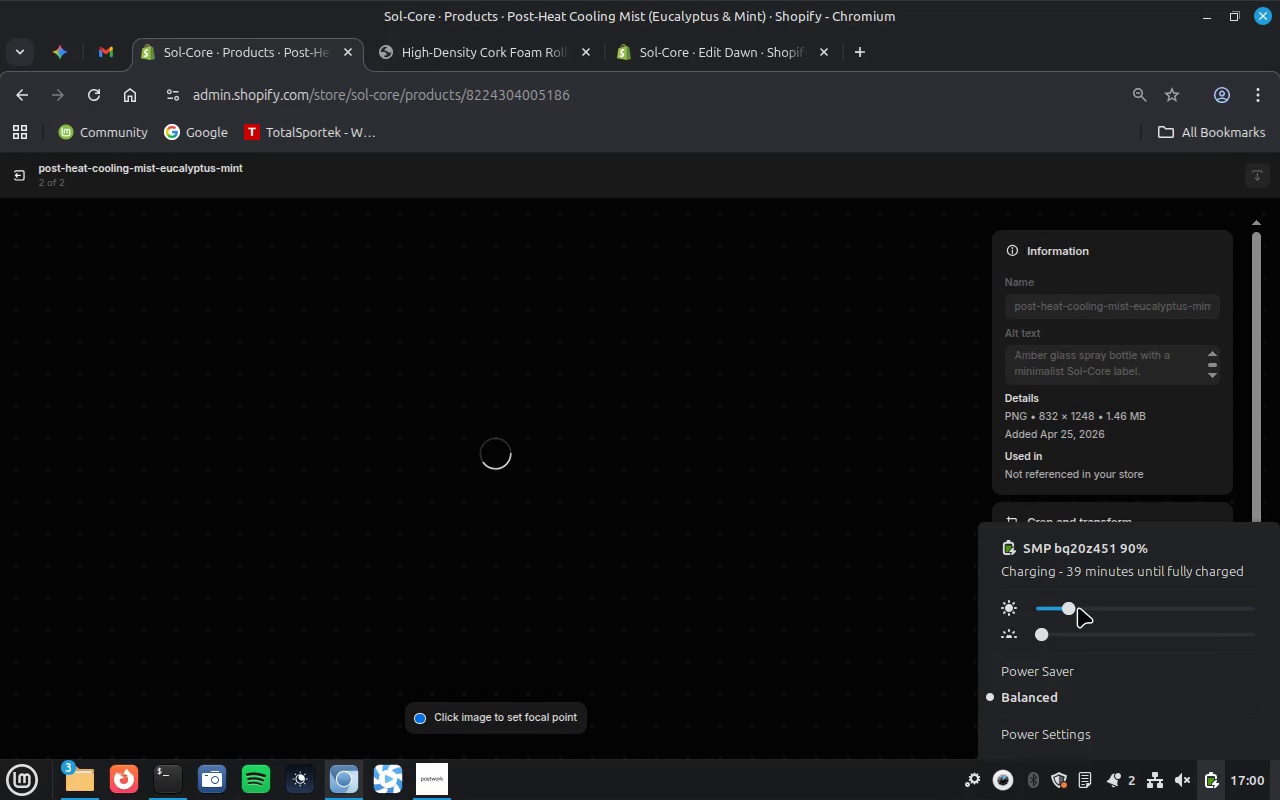 
left_click([1078, 607])
 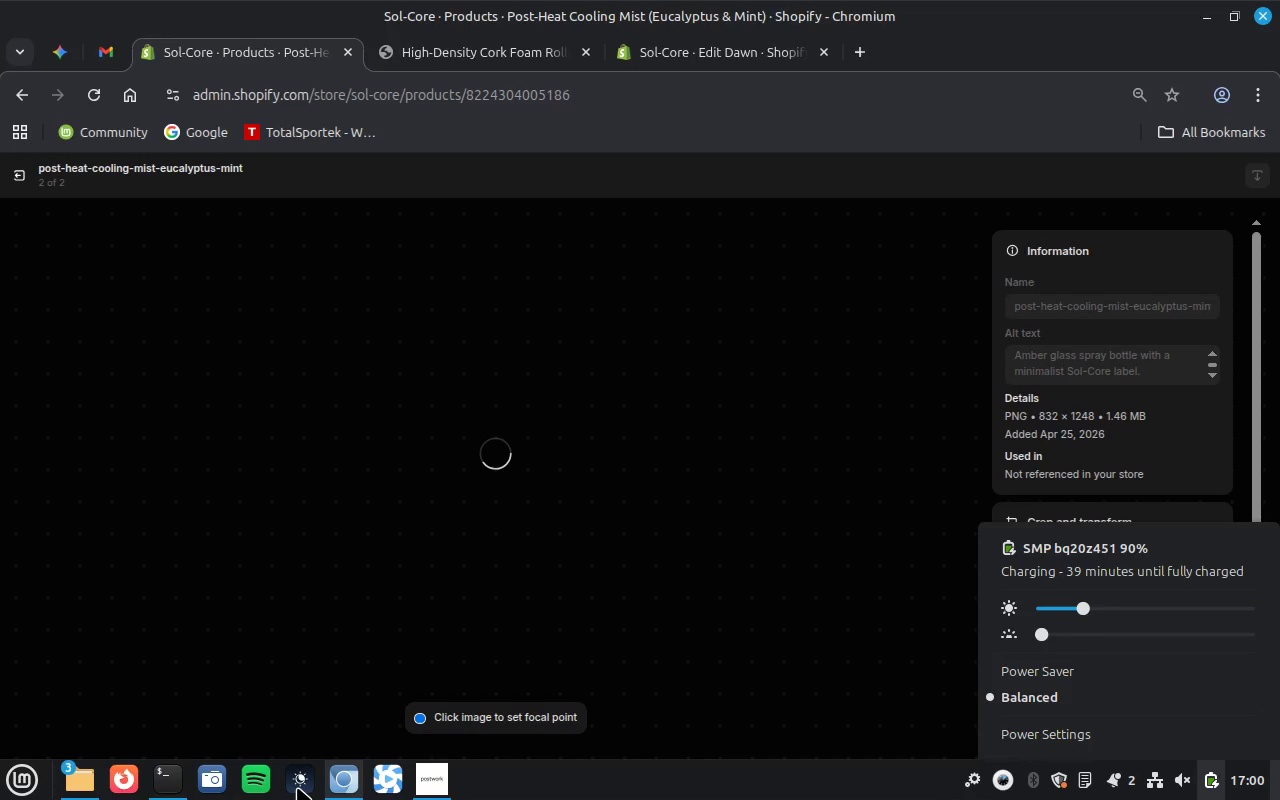 
left_click([642, 438])
 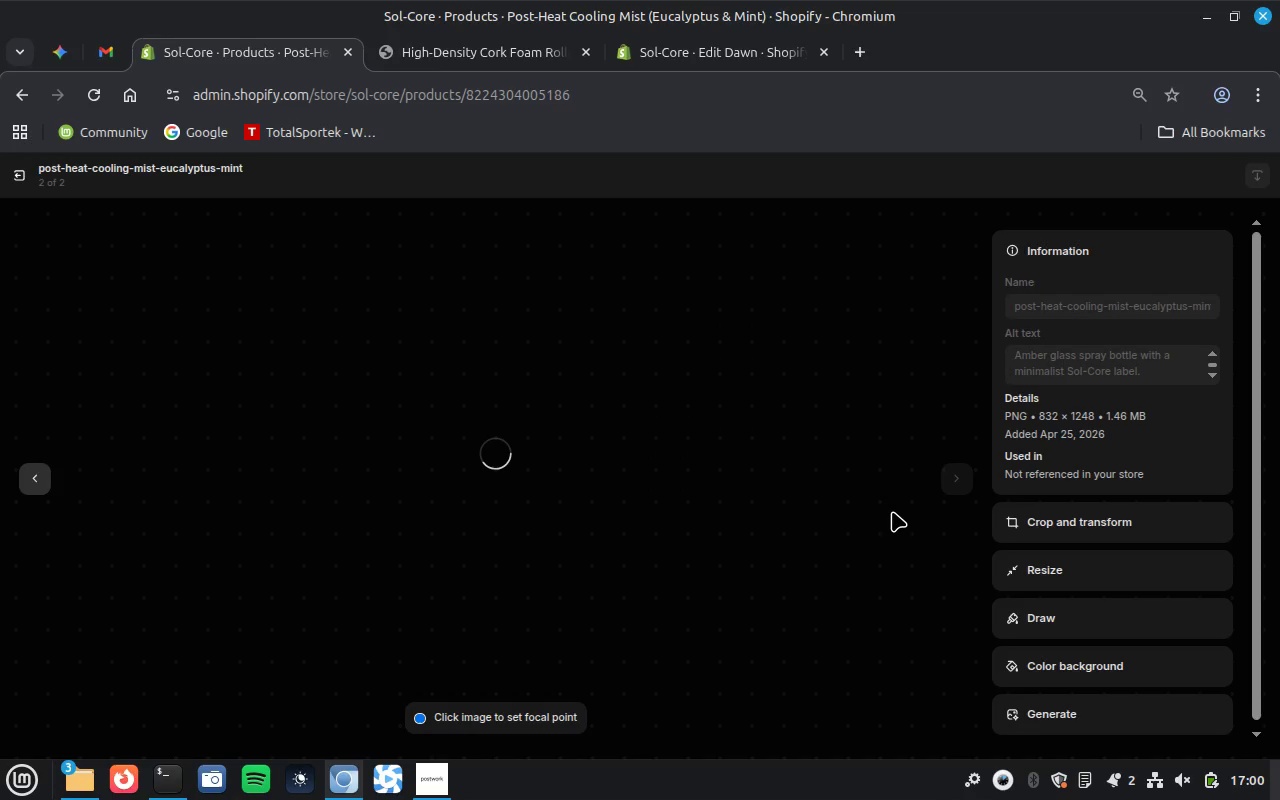 
wait(11.16)
 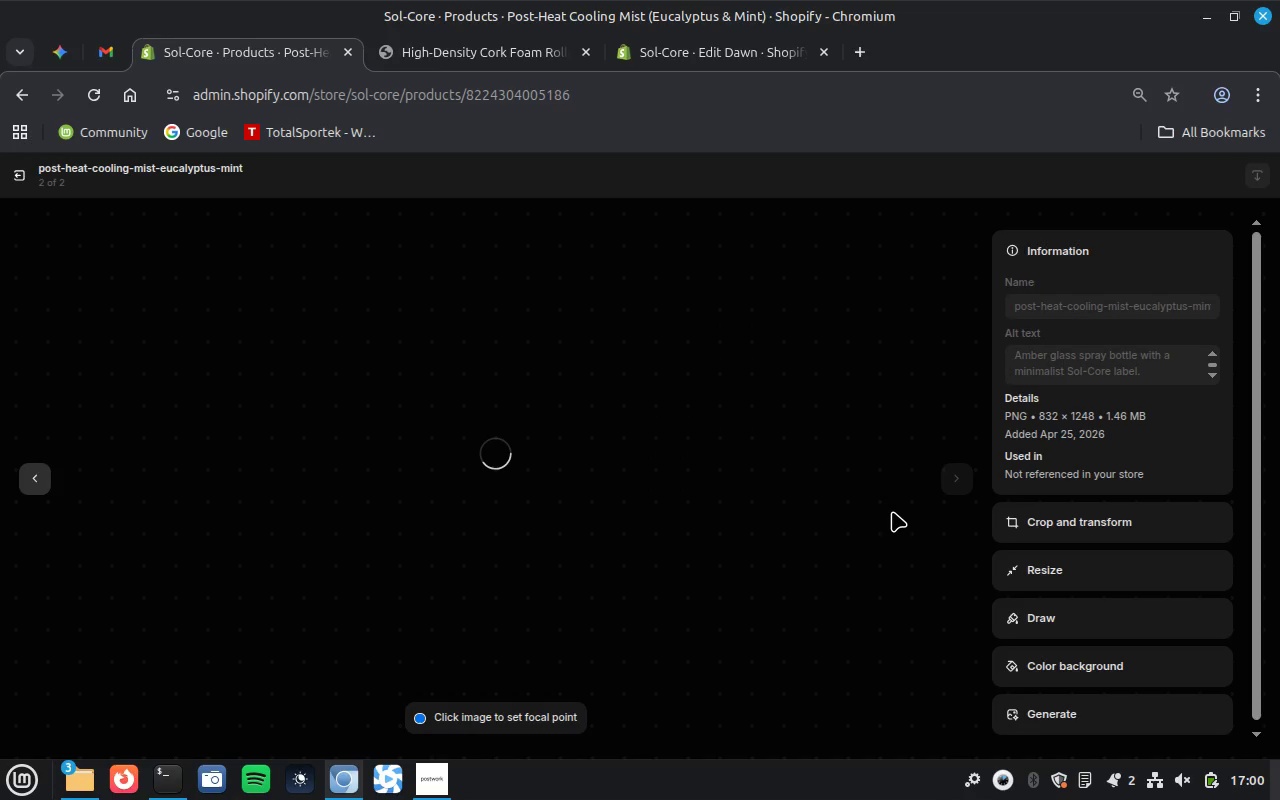 
left_click([429, 782])